 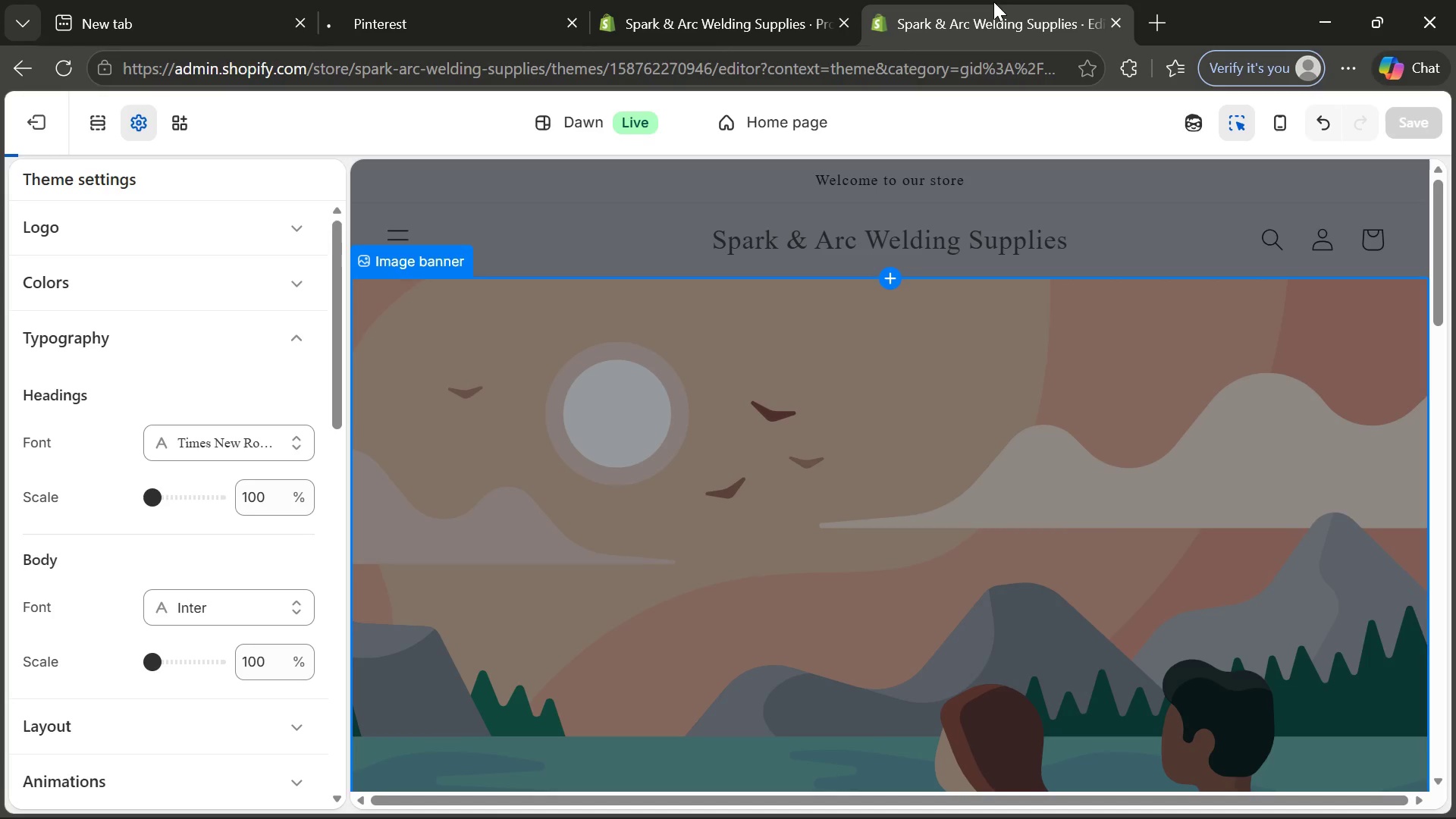 
left_click([770, 2])
 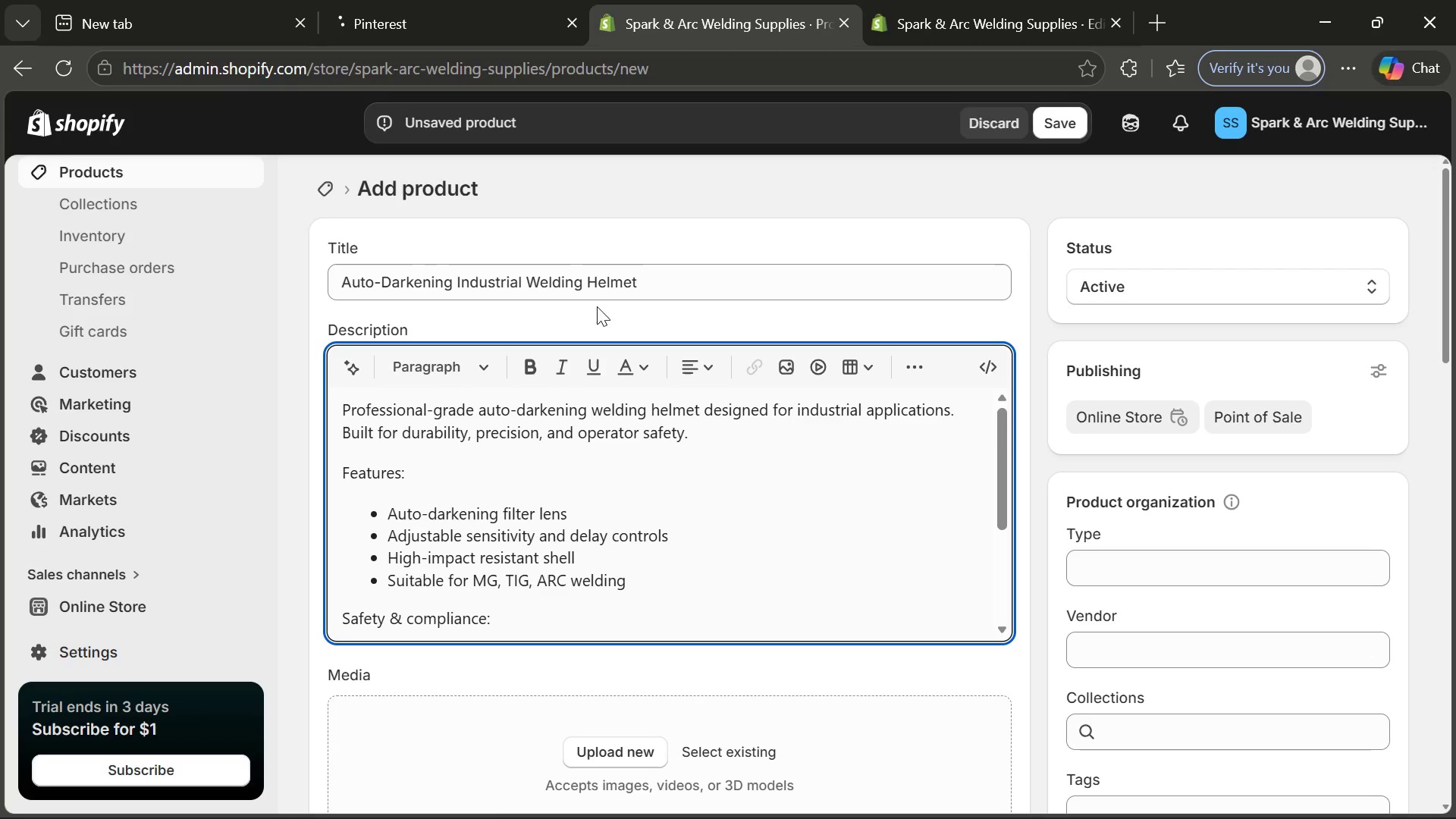 
left_click_drag(start_coordinate=[652, 289], to_coordinate=[344, 287])
 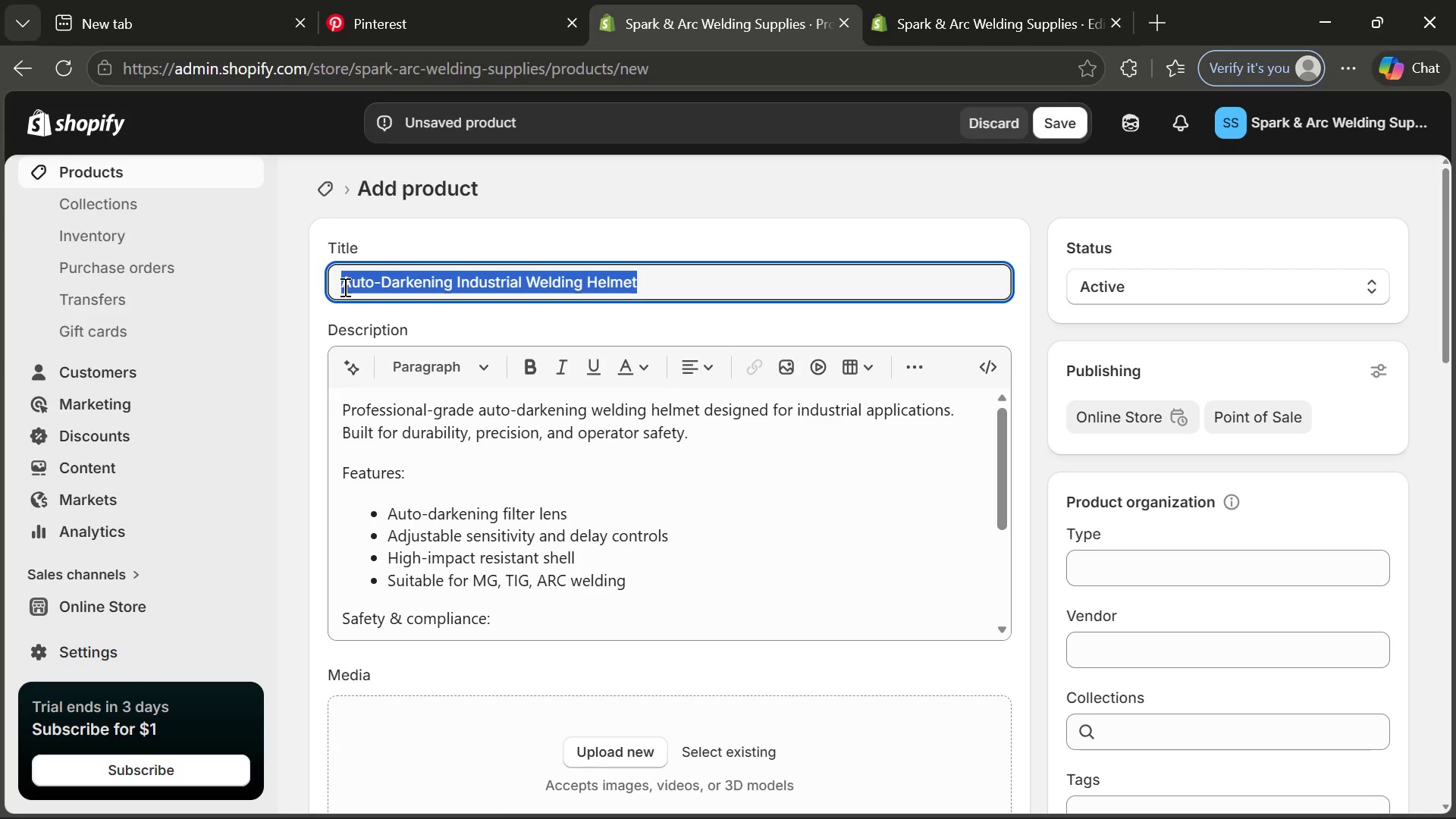 
key(Control+C)
 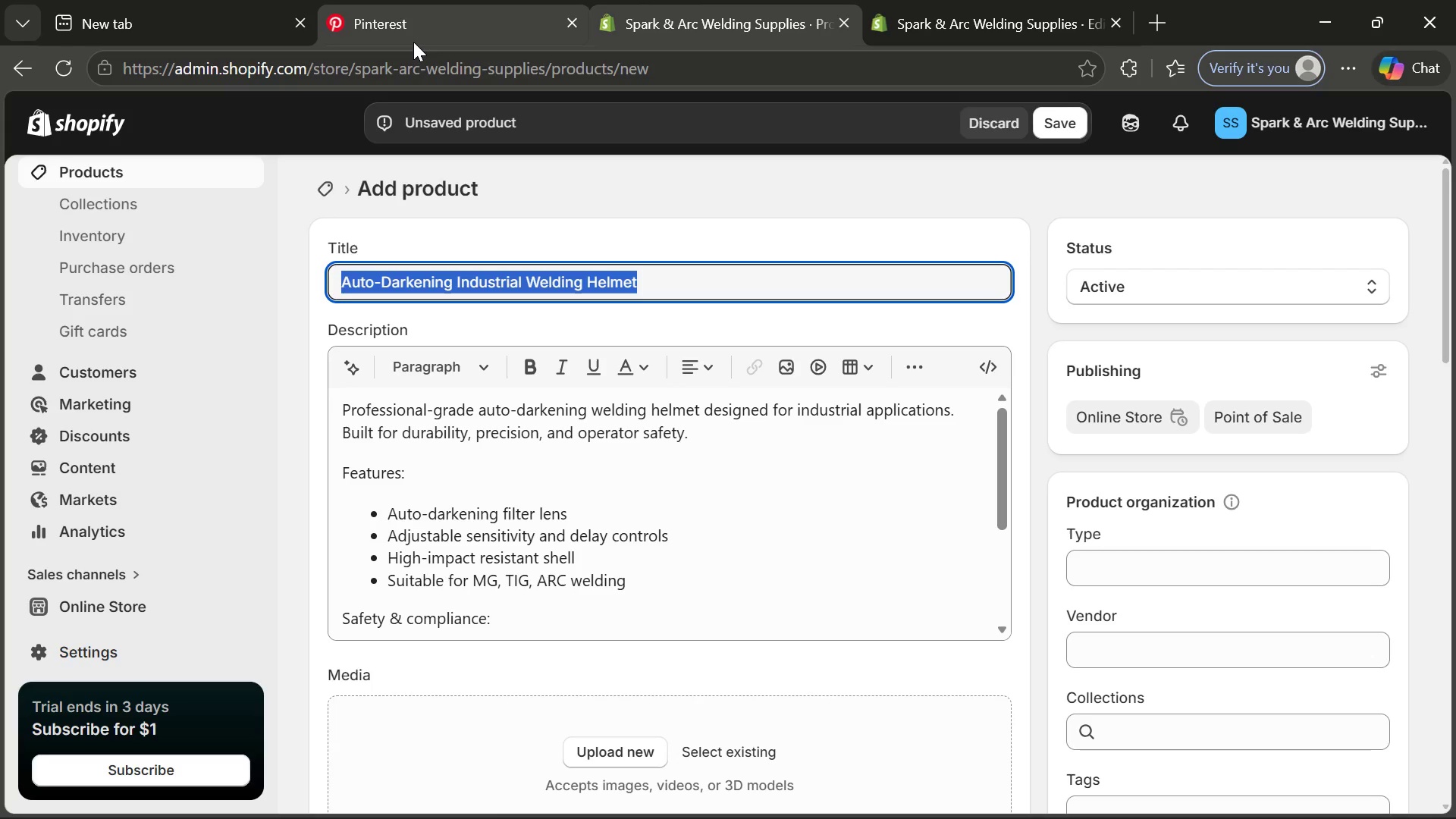 
left_click([413, 36])
 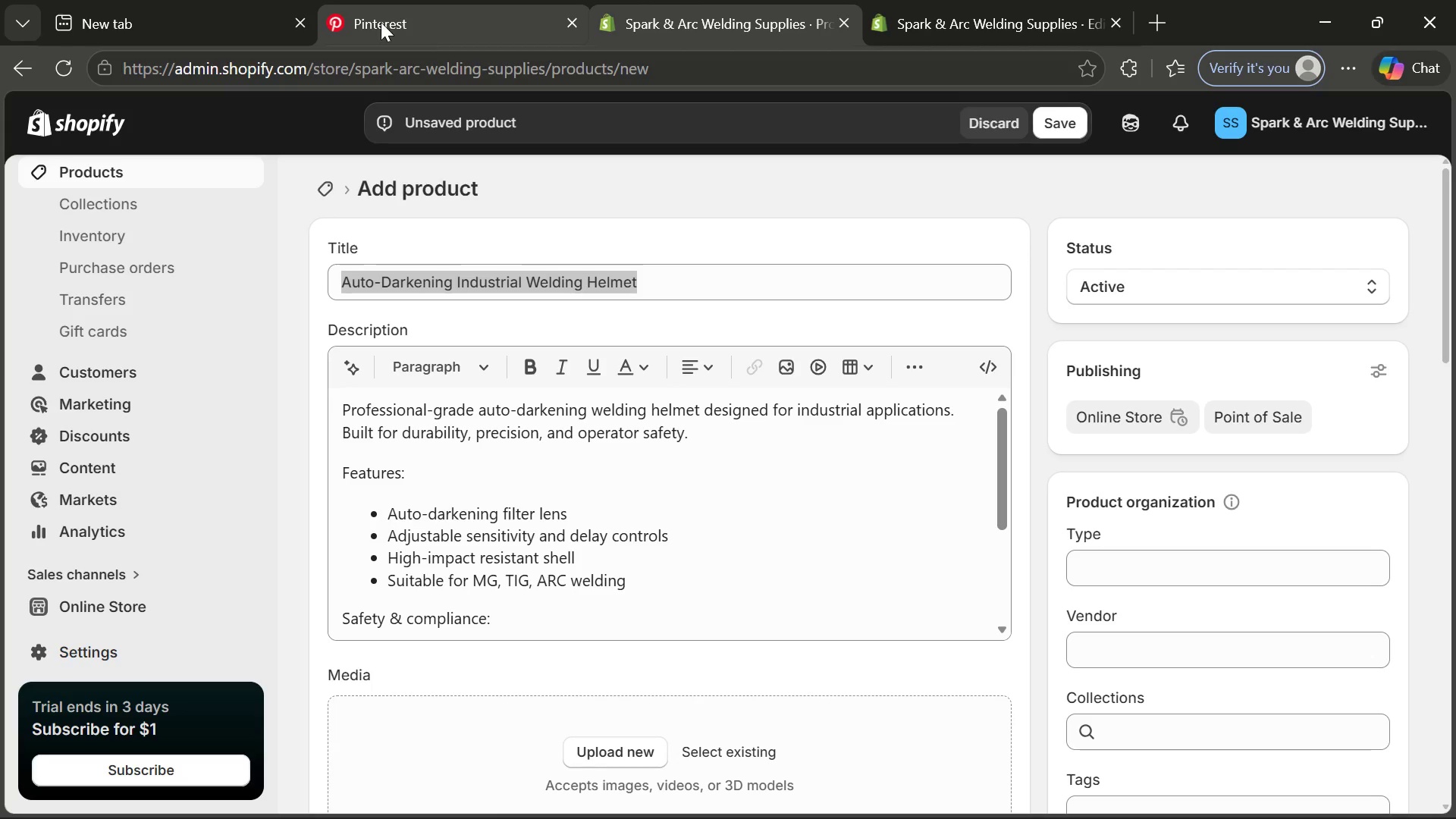 
middle_click([413, 36])
 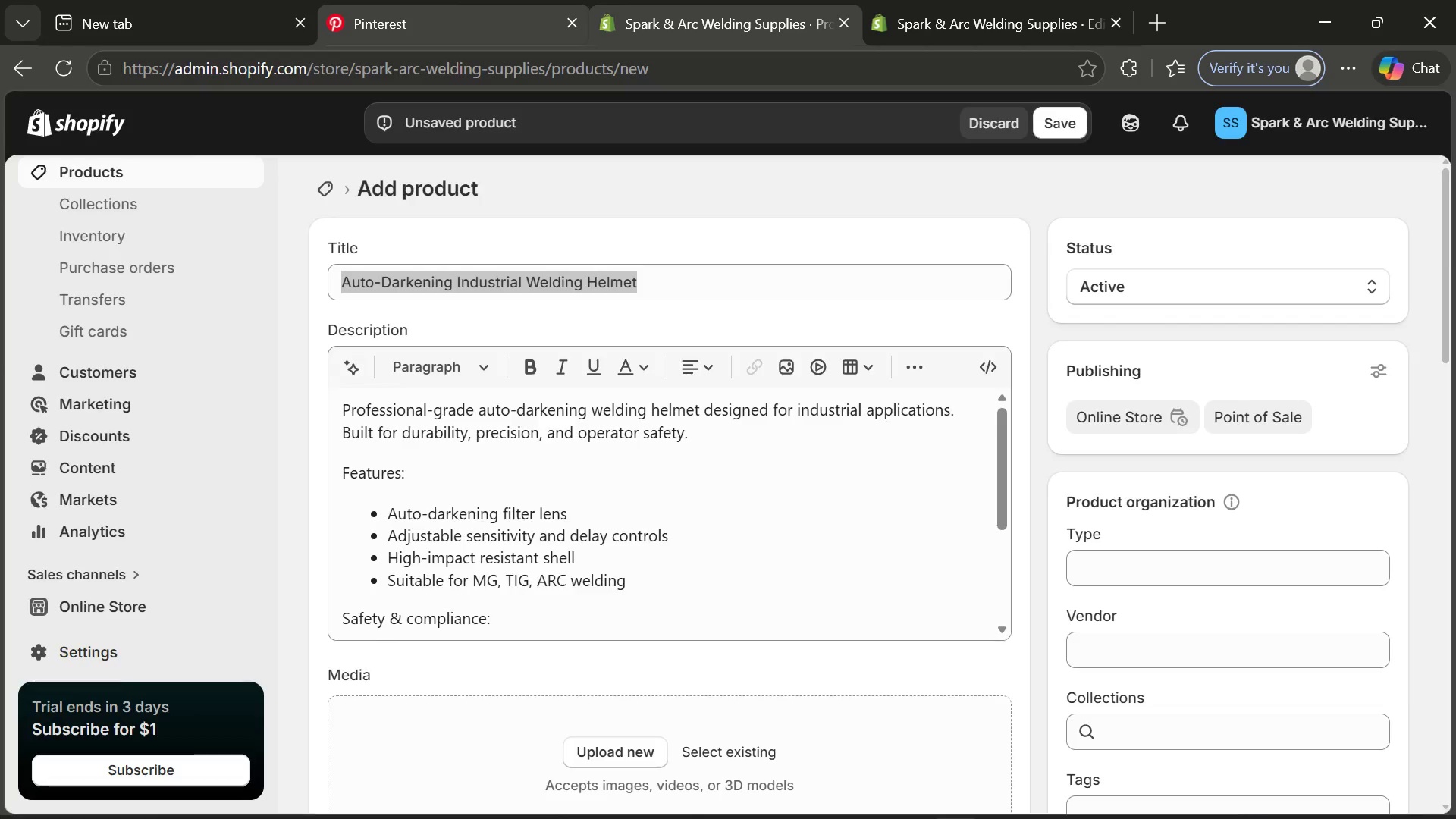 
scroll: coordinate [0, 818], scroll_direction: down, amount: 2.0
 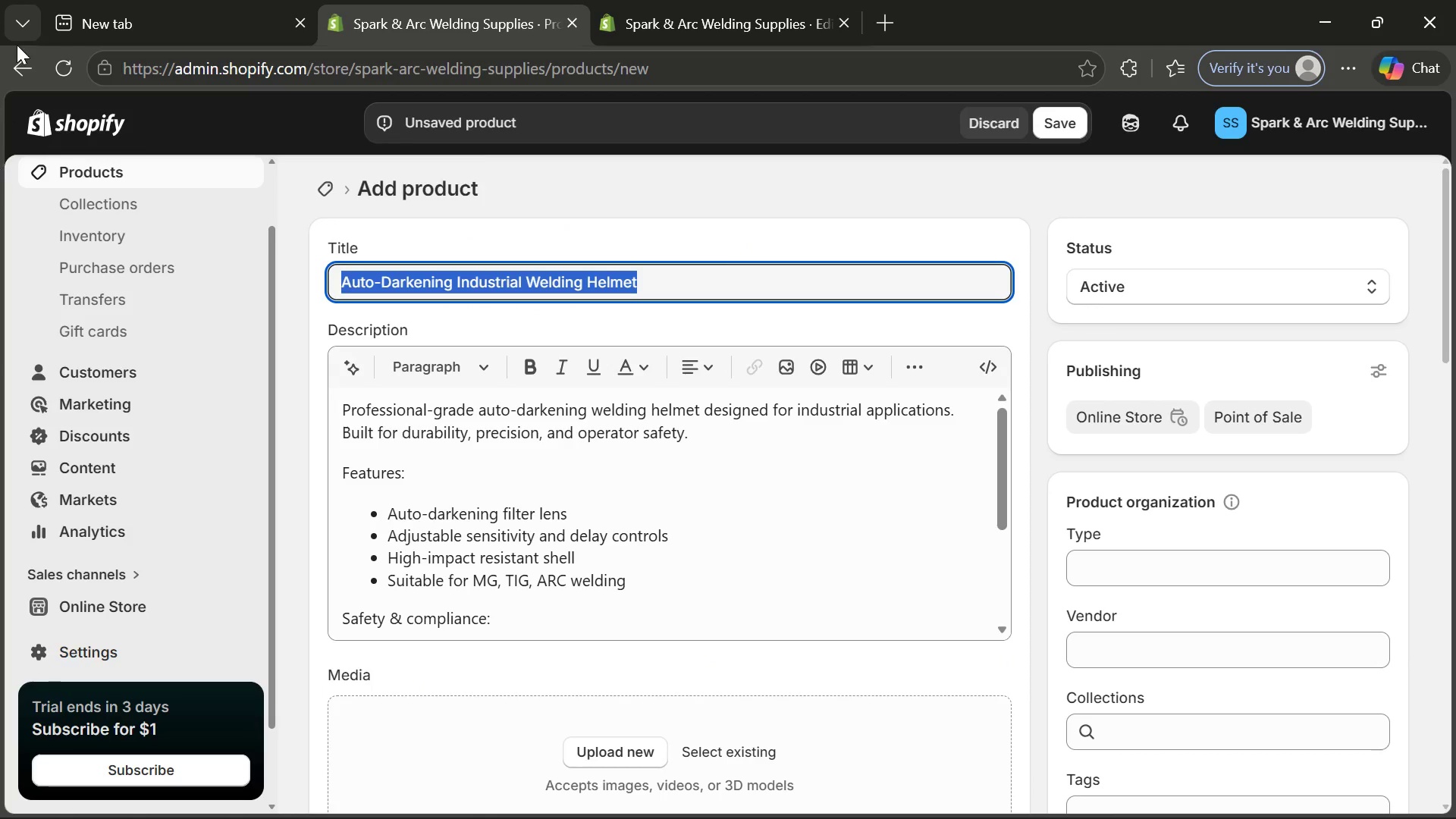 
left_click([158, 2])
 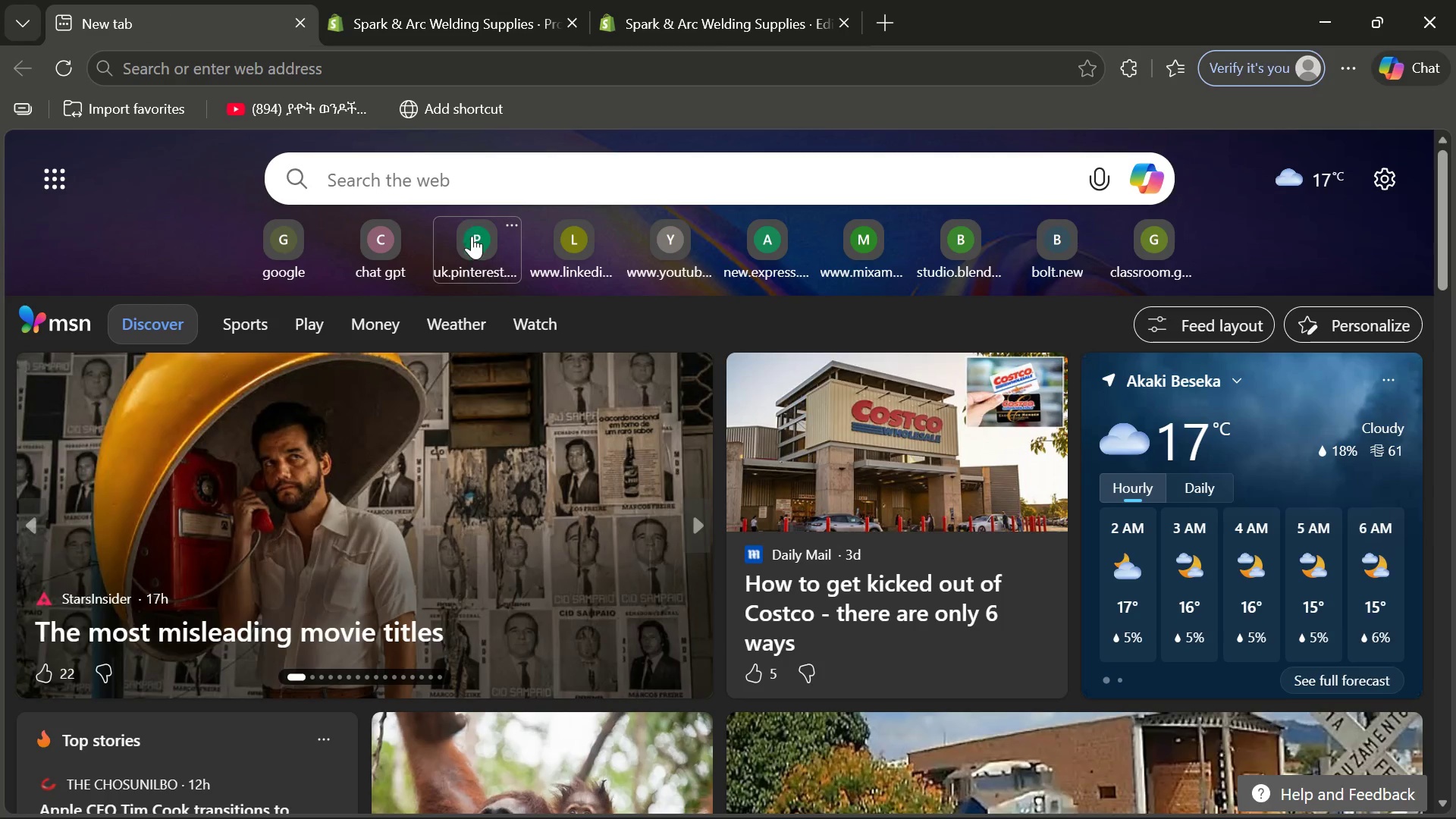 
left_click([472, 237])
 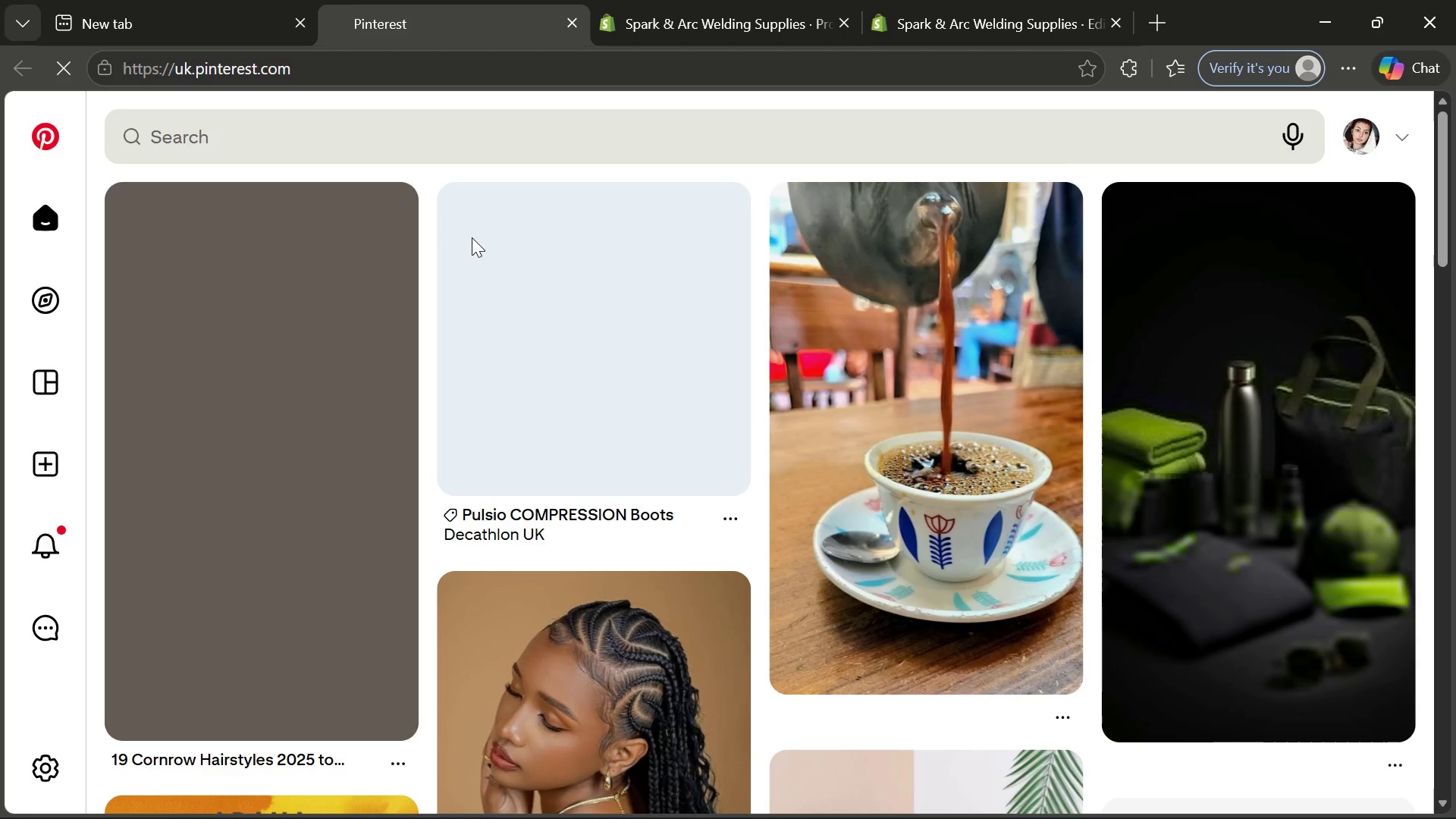 
wait(5.56)
 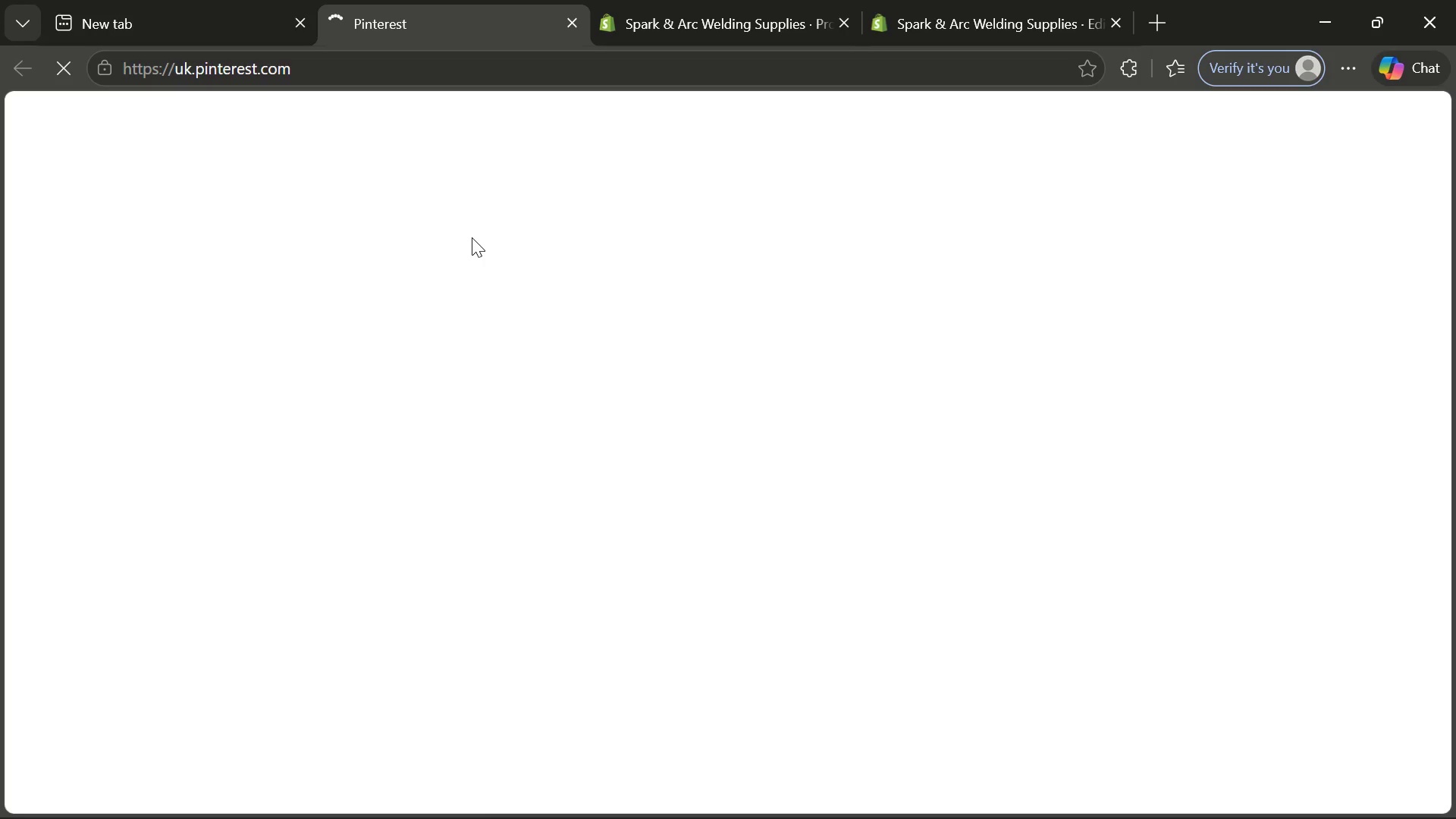 
left_click([439, 140])
 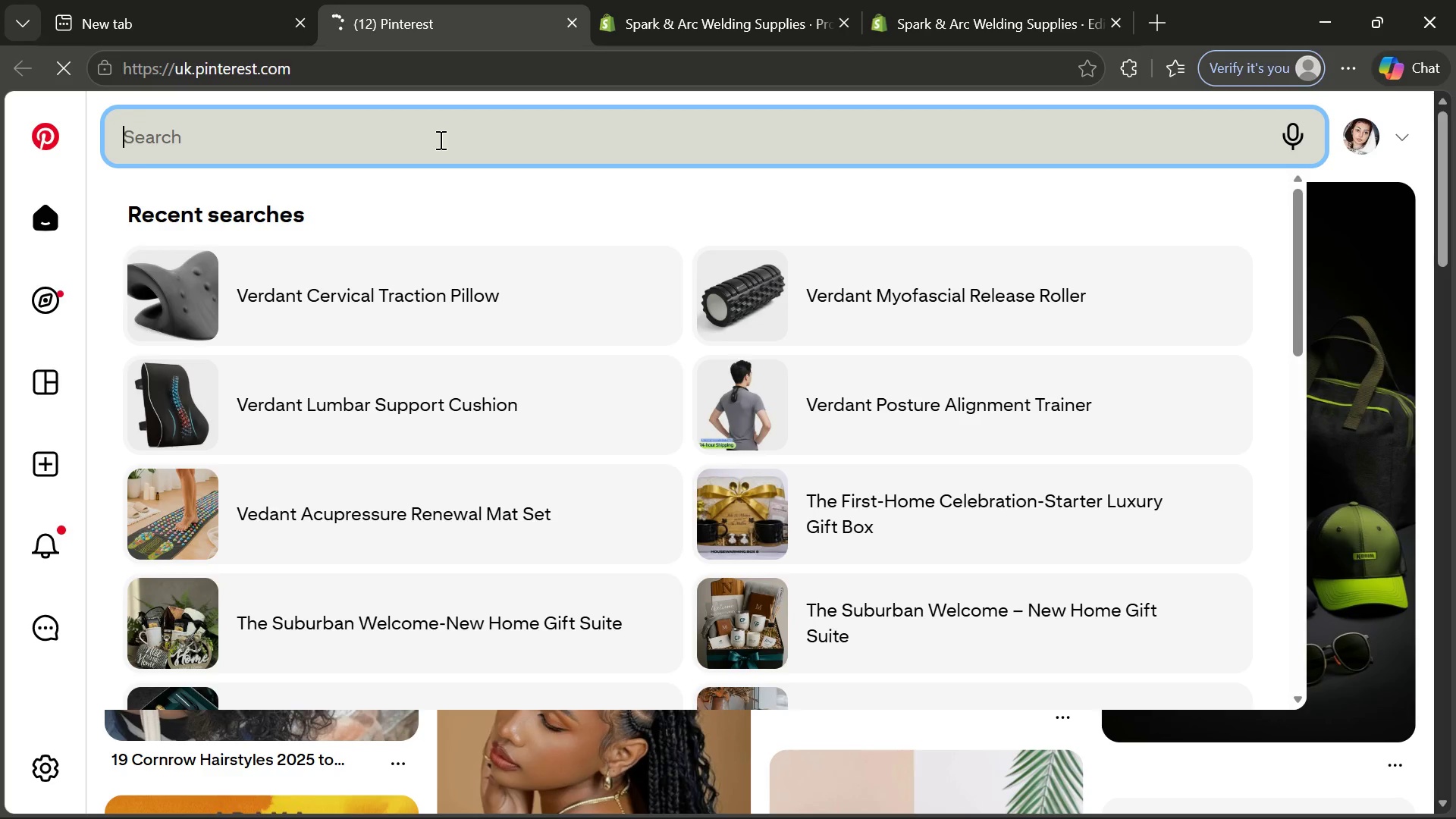 
key(Control+ControlLeft)
 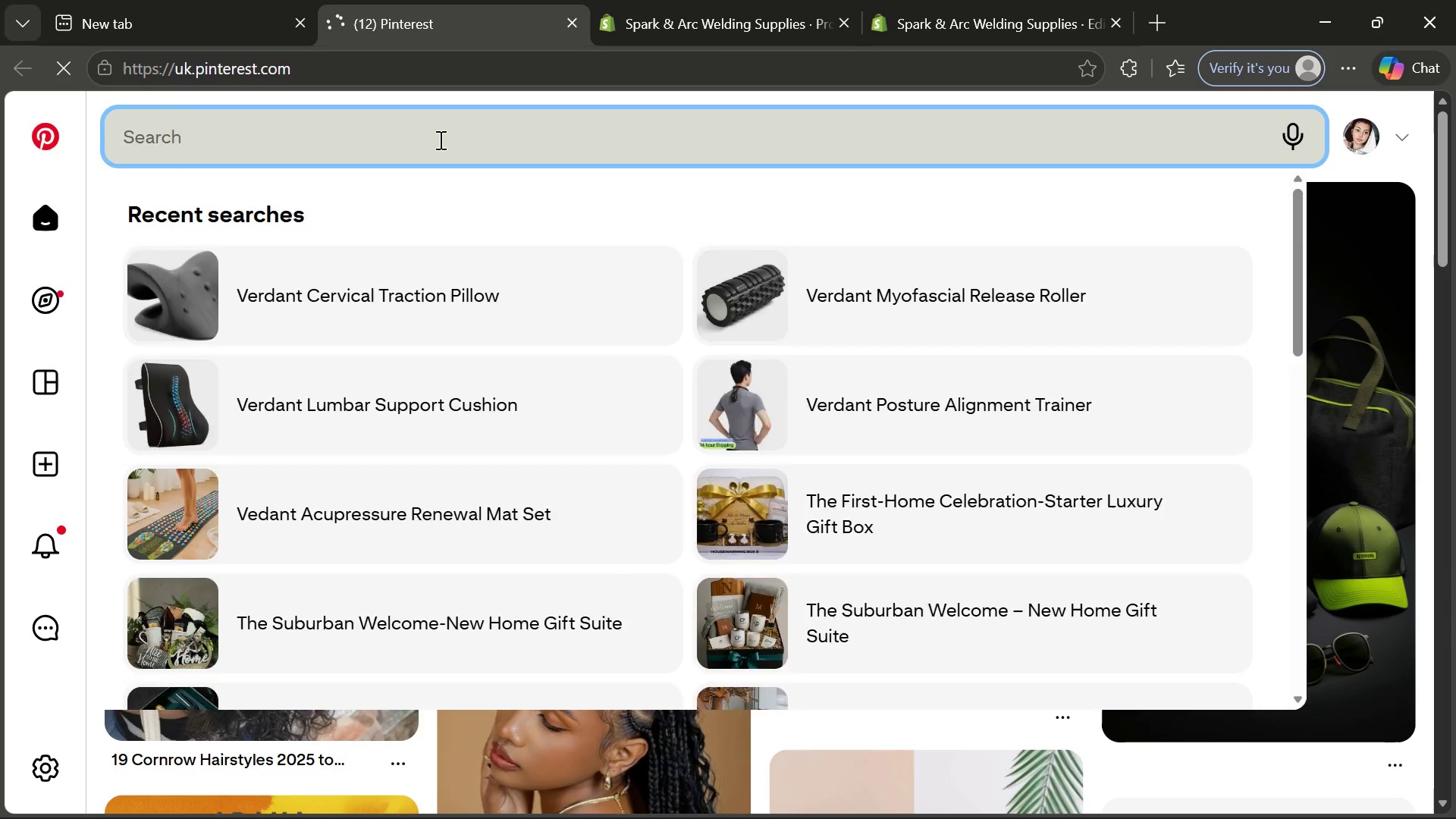 
key(Control+V)
 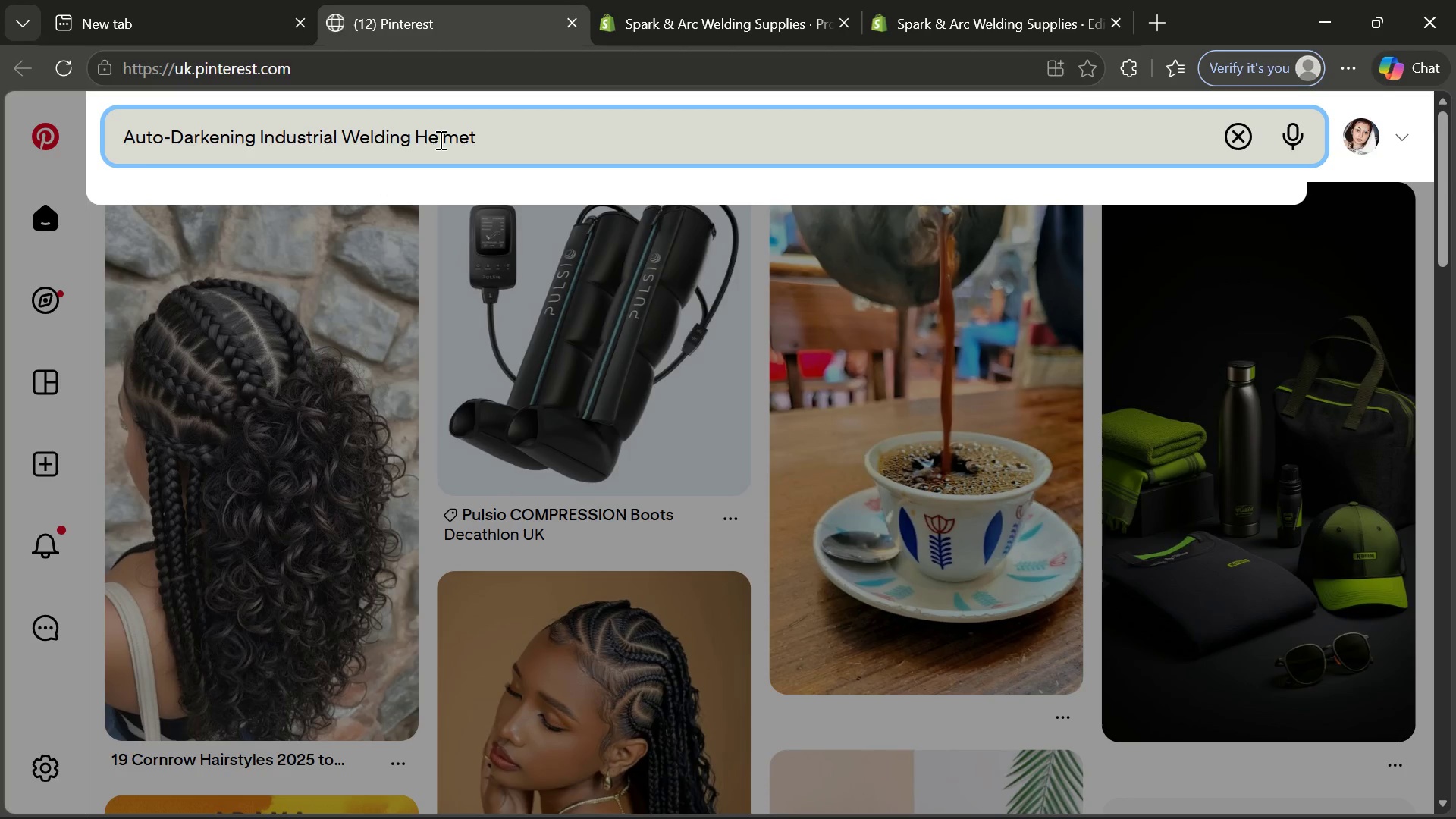 
key(Enter)
 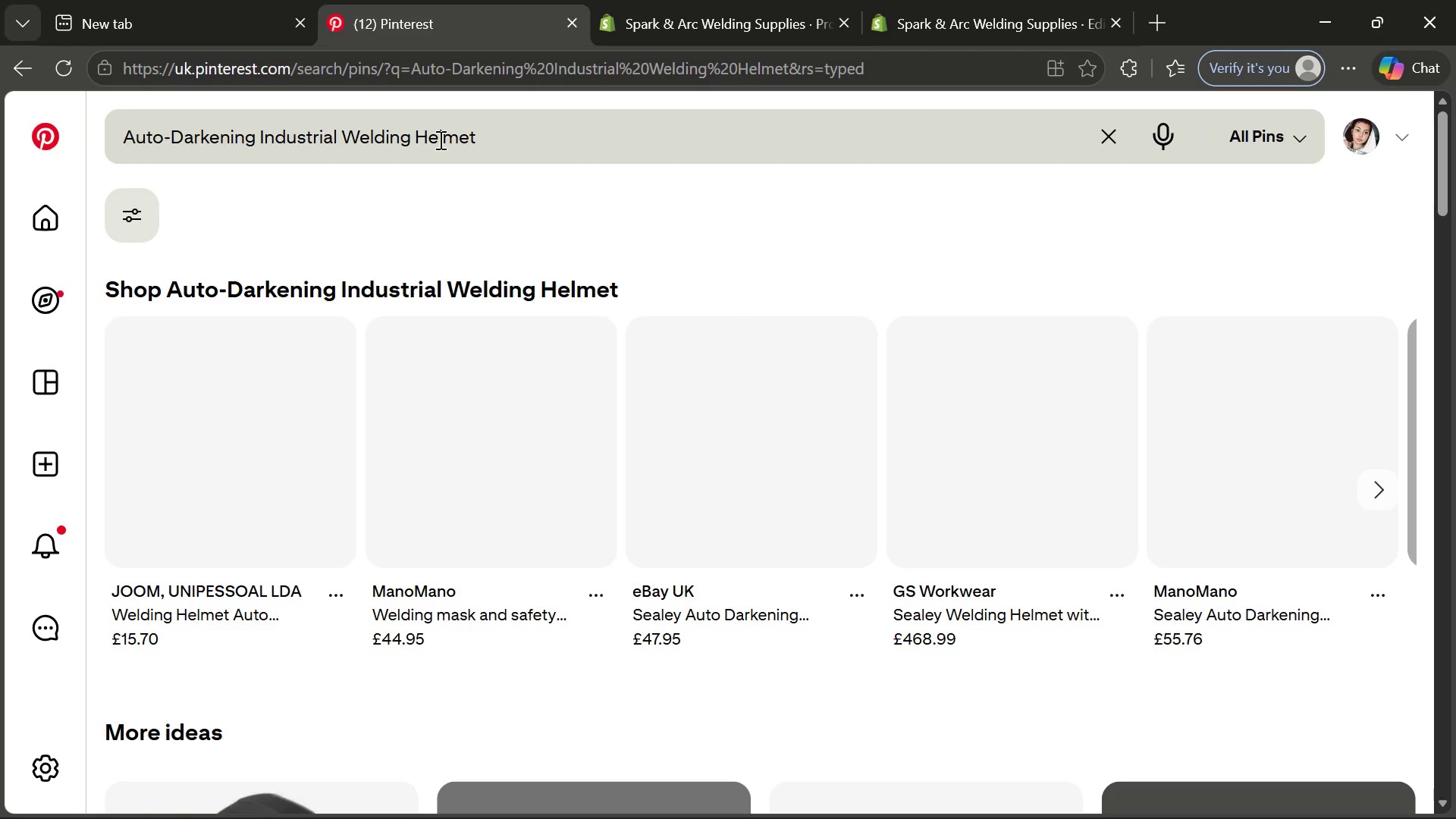 
wait(8.03)
 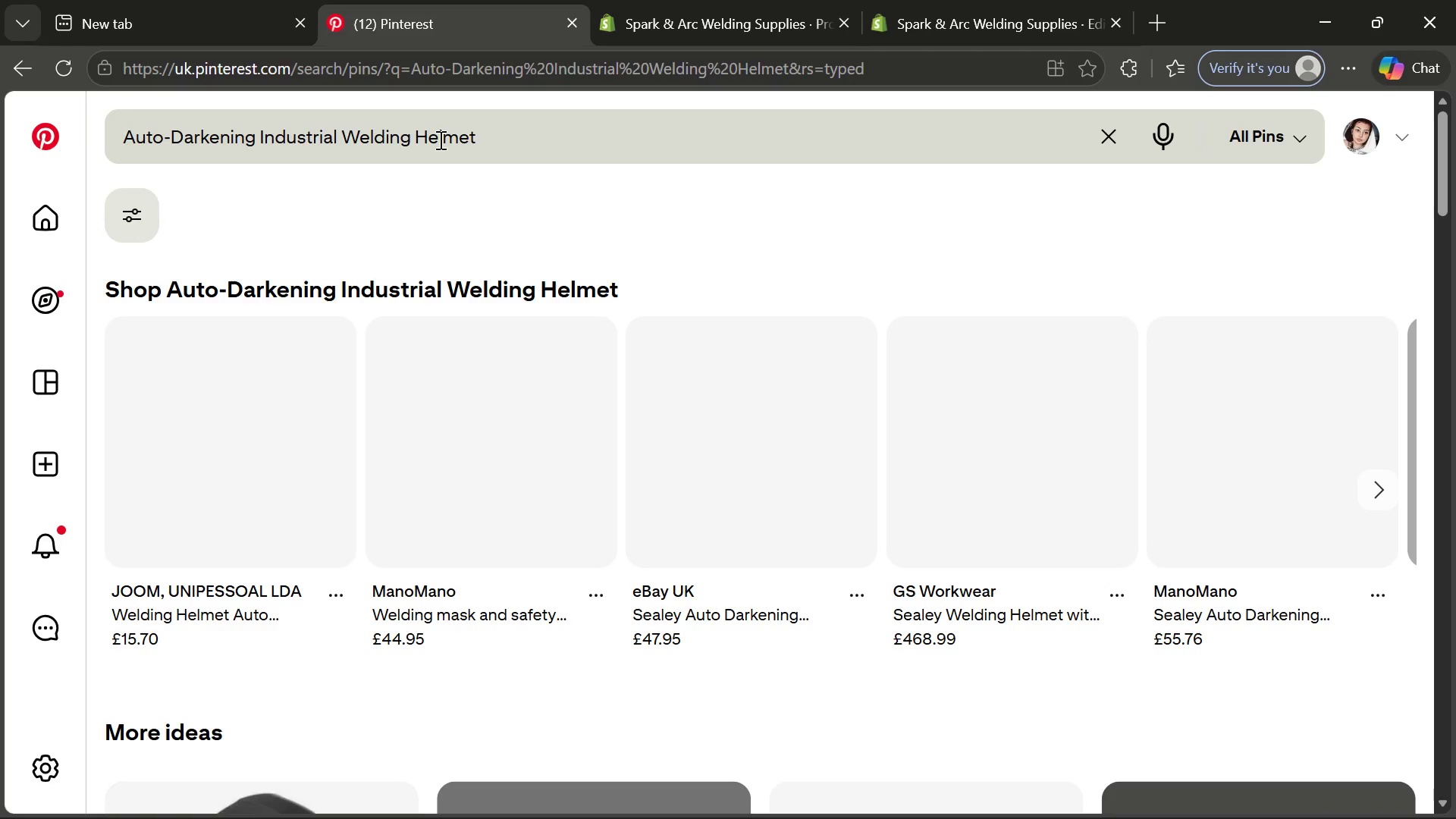 
mouse_move([590, 442])
 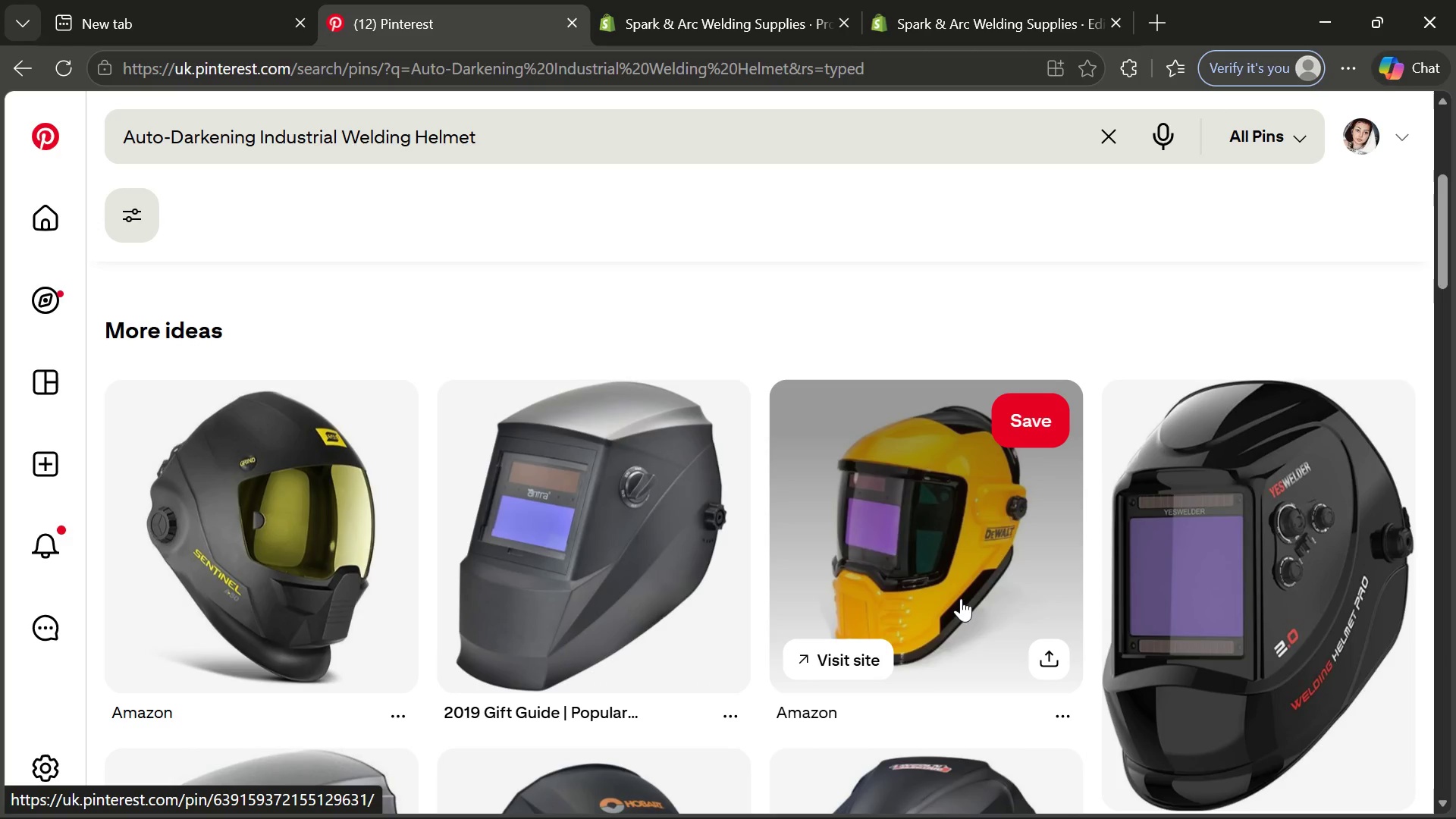 
left_click([961, 598])
 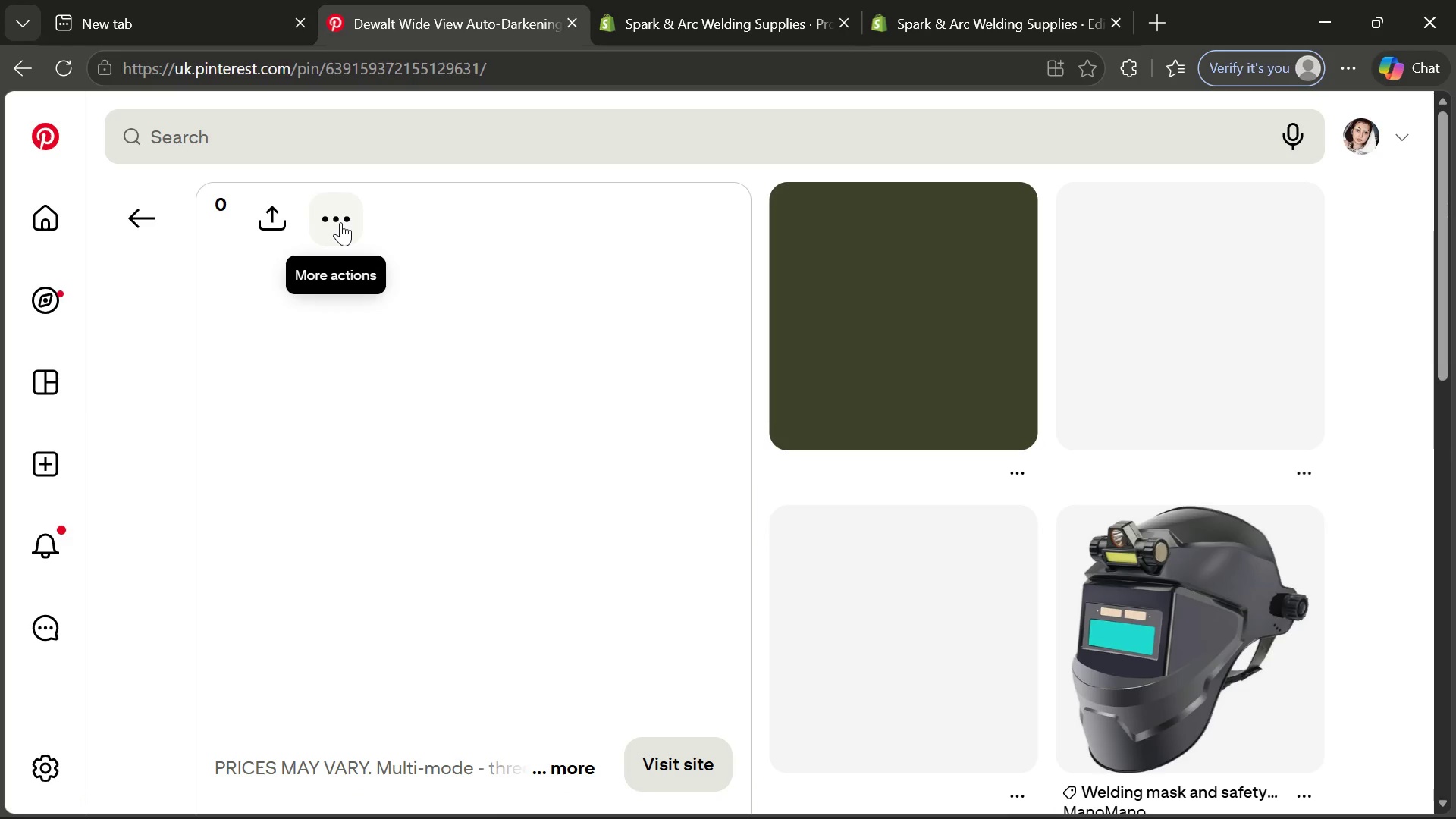 
left_click([340, 222])
 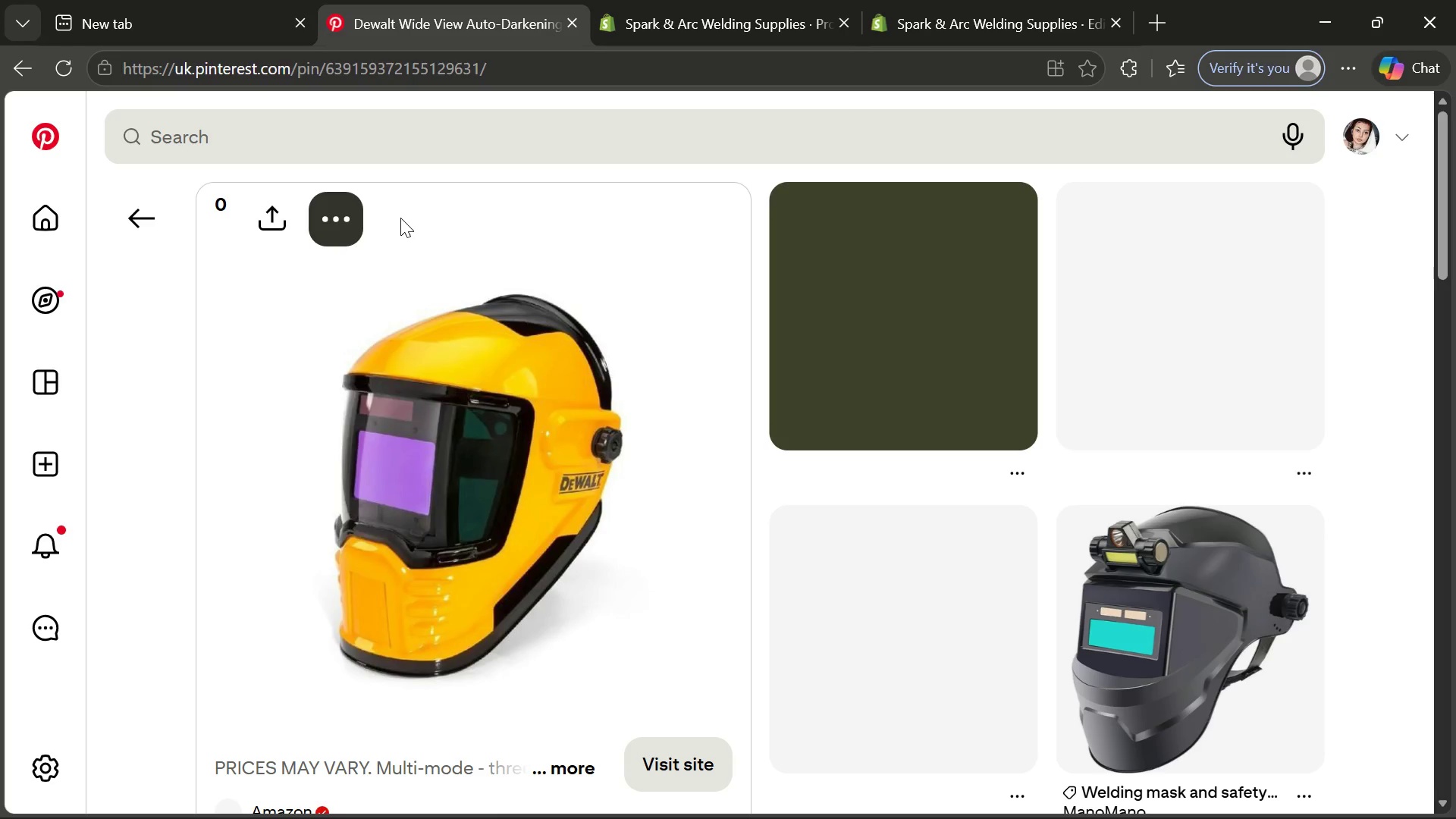 
wait(14.89)
 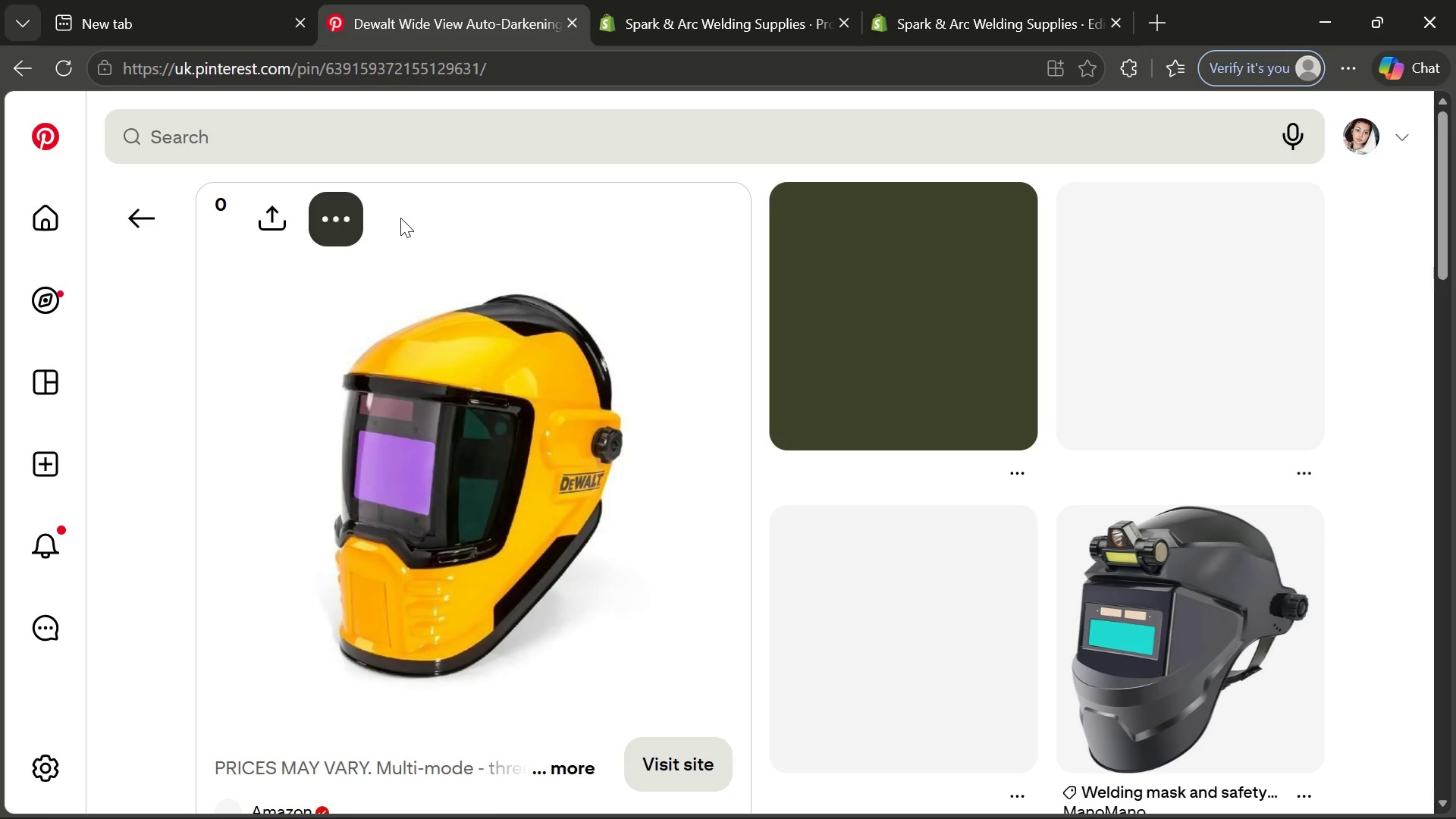 
left_click([955, 337])
 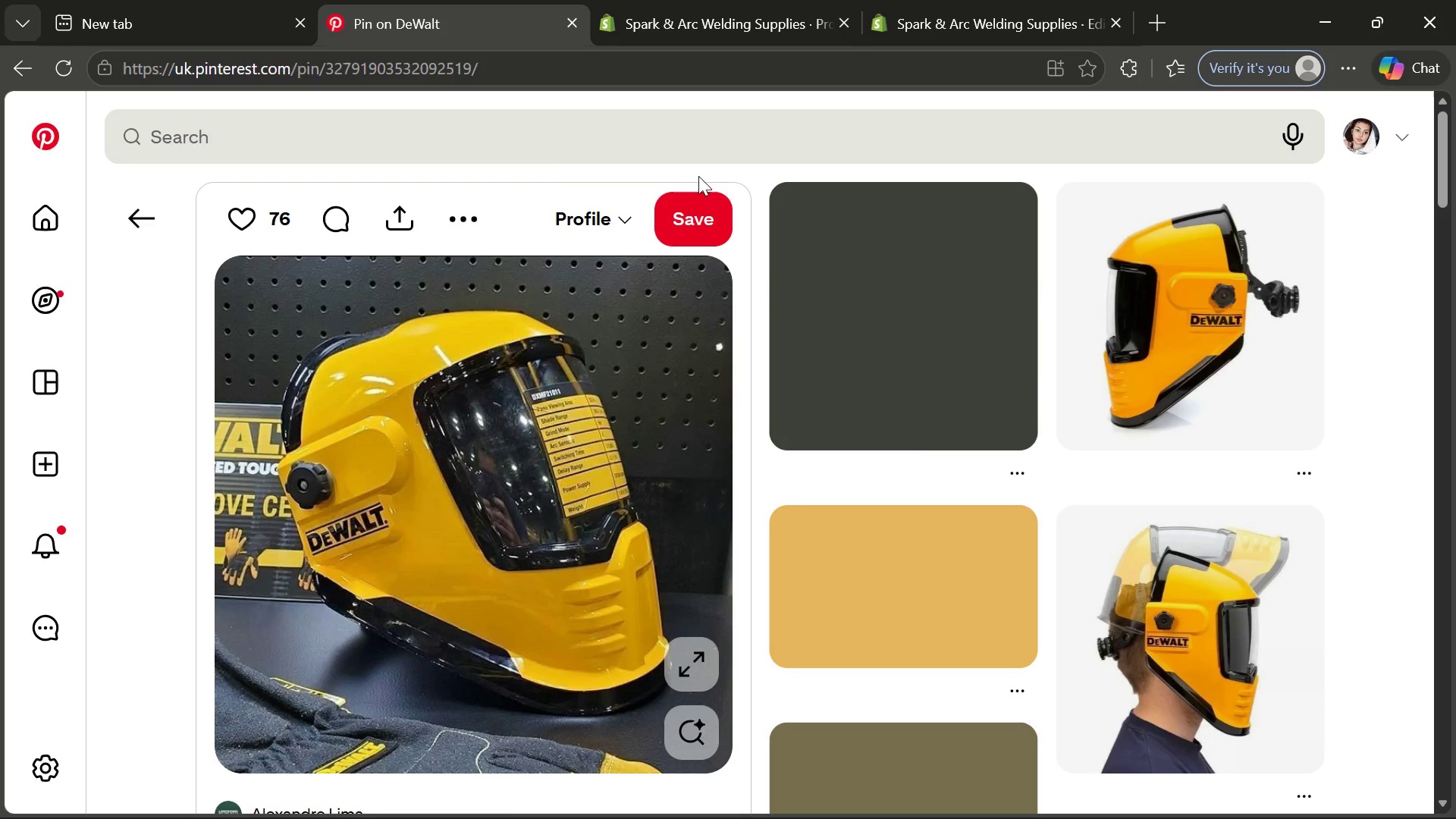 
left_click([476, 212])
 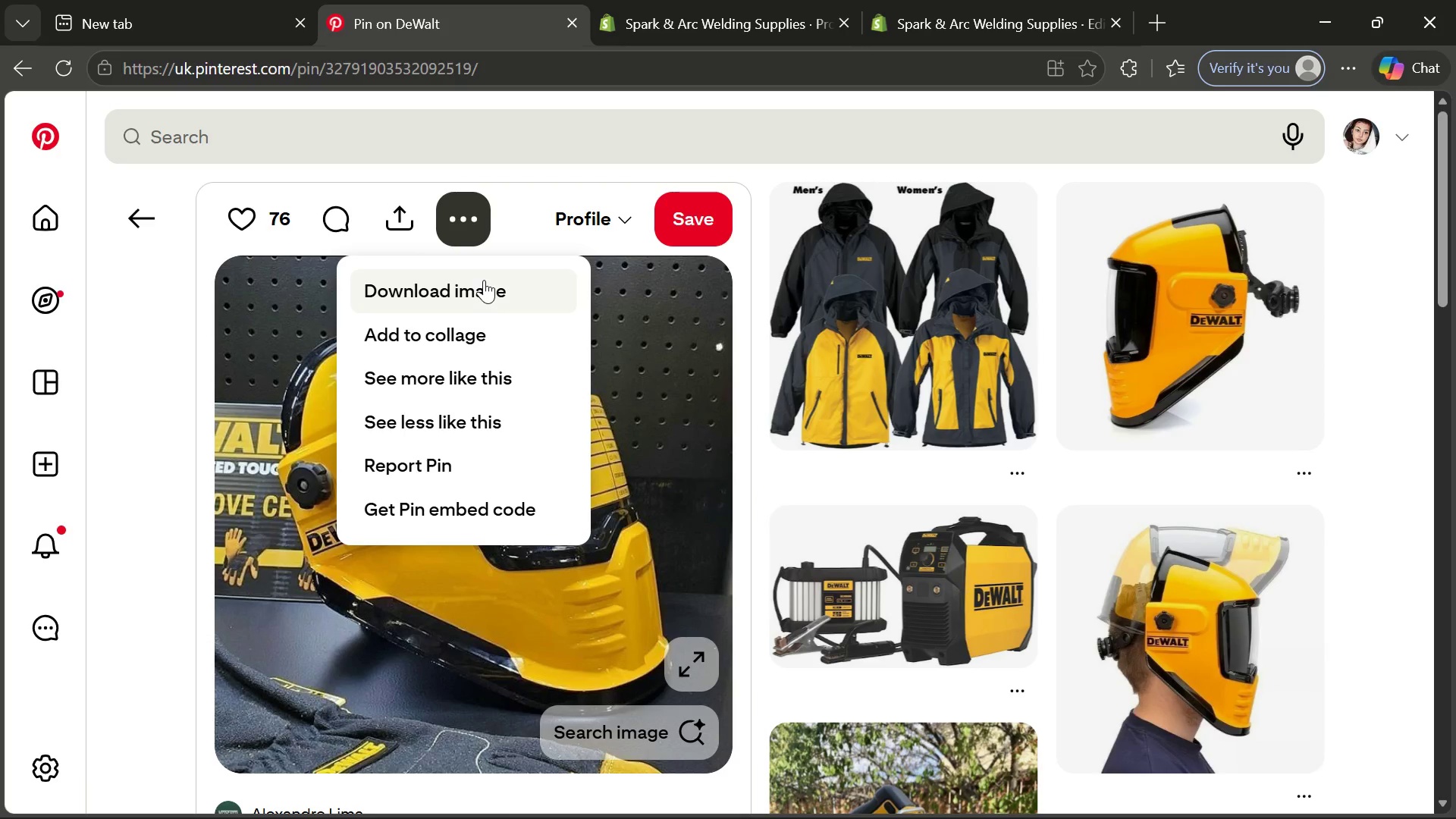 
left_click([484, 280])
 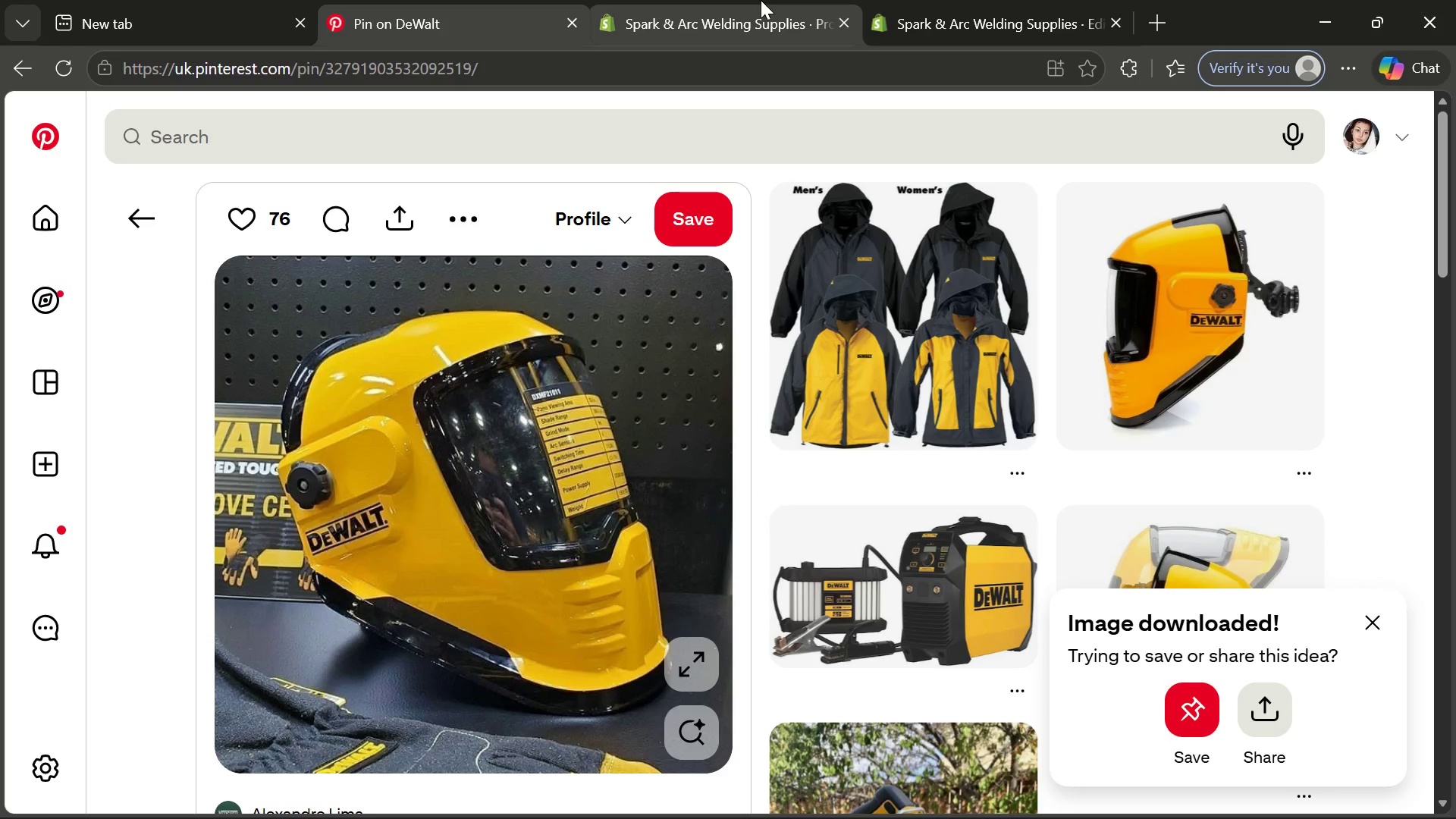 
left_click([761, 0])
 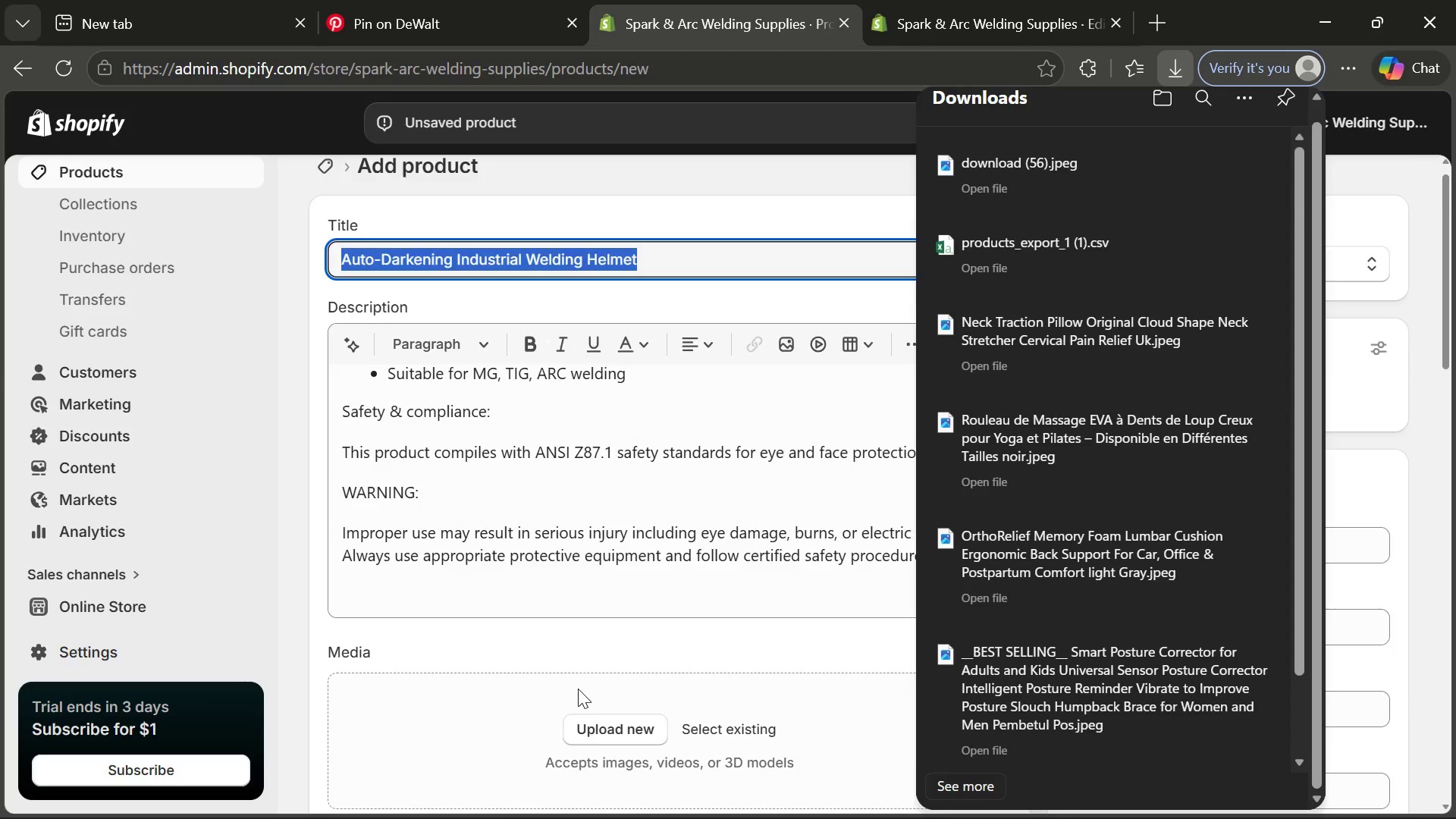 
wait(6.7)
 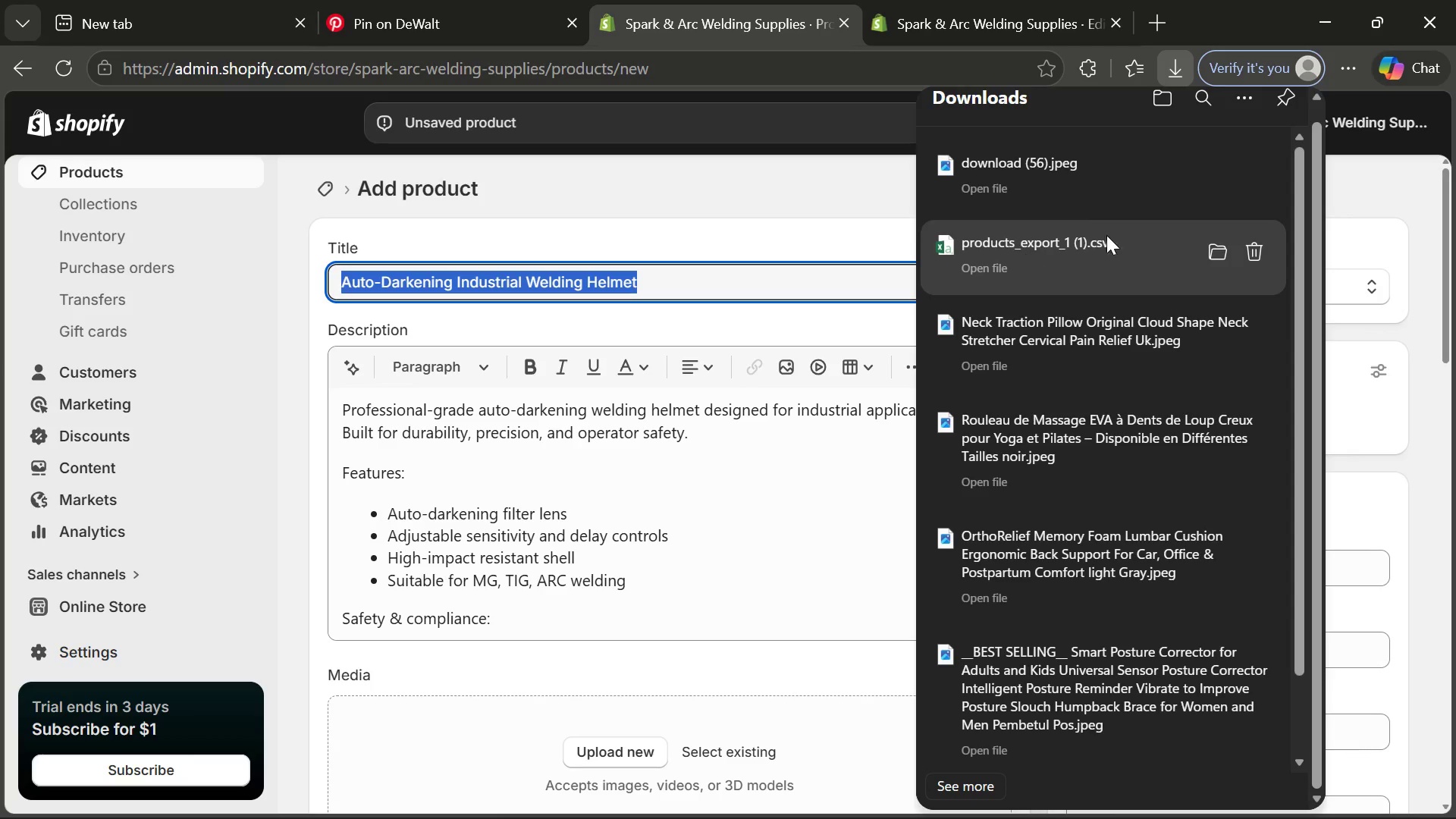 
left_click([635, 445])
 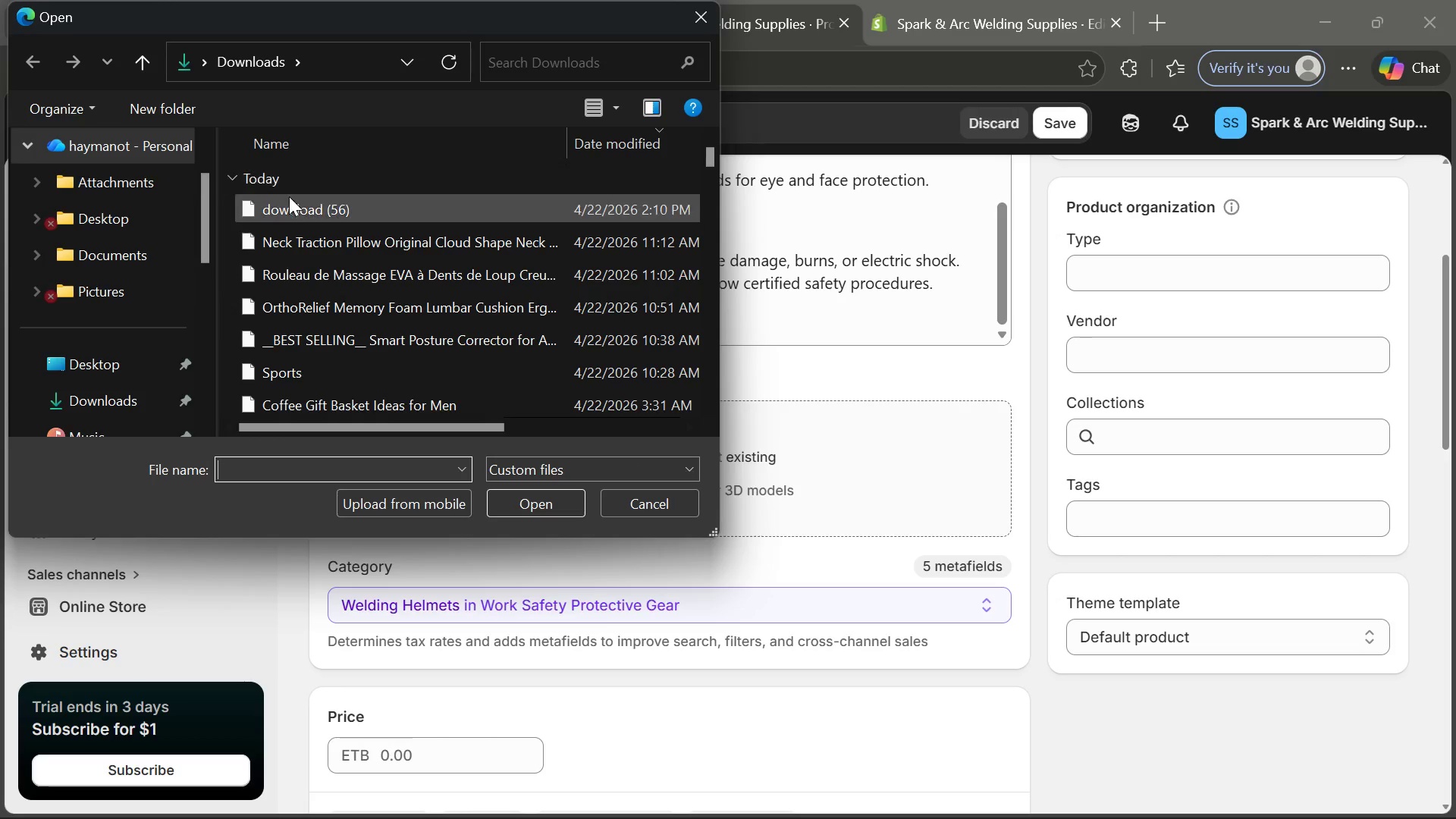 
double_click([293, 202])
 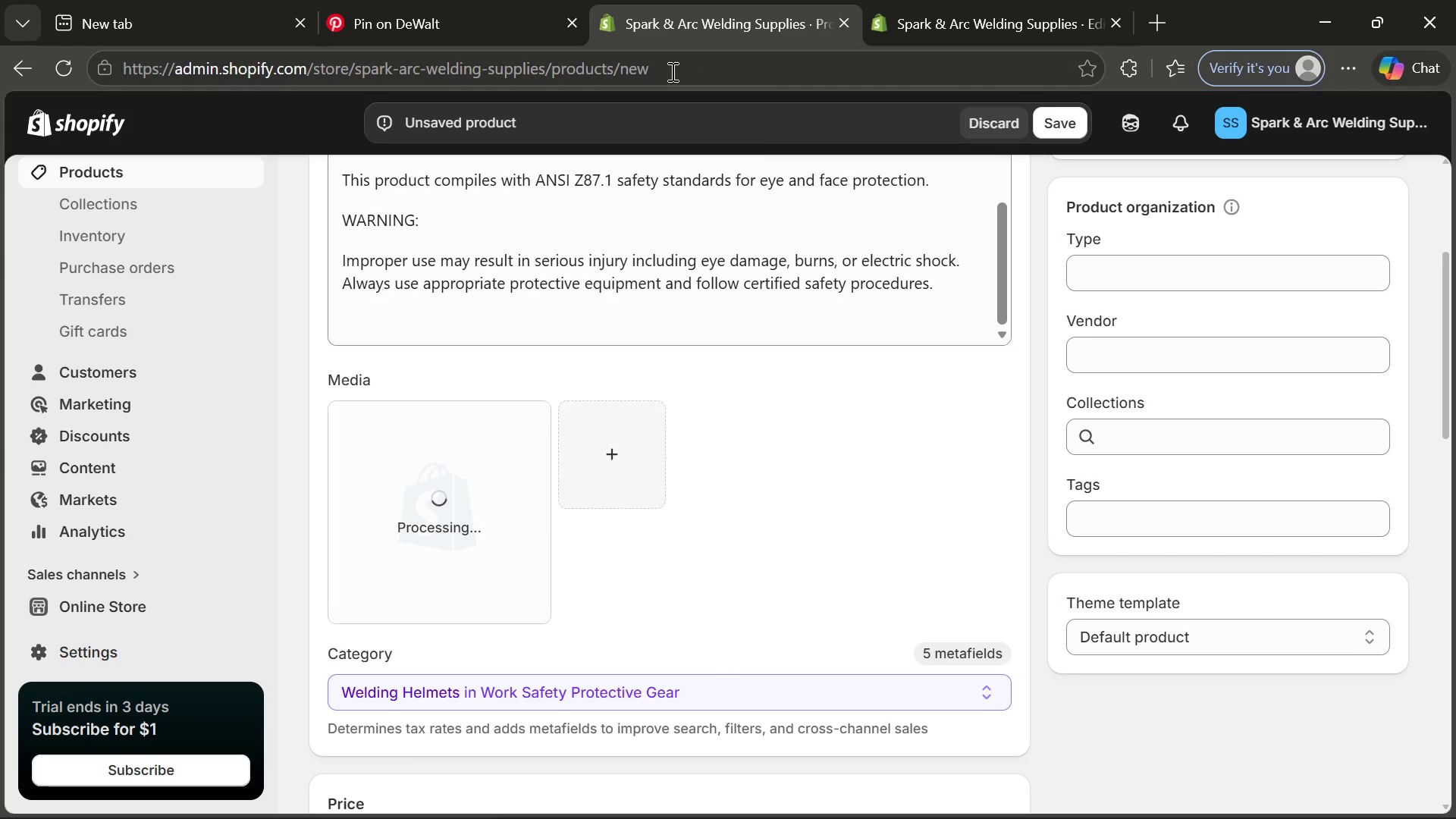 
wait(15.11)
 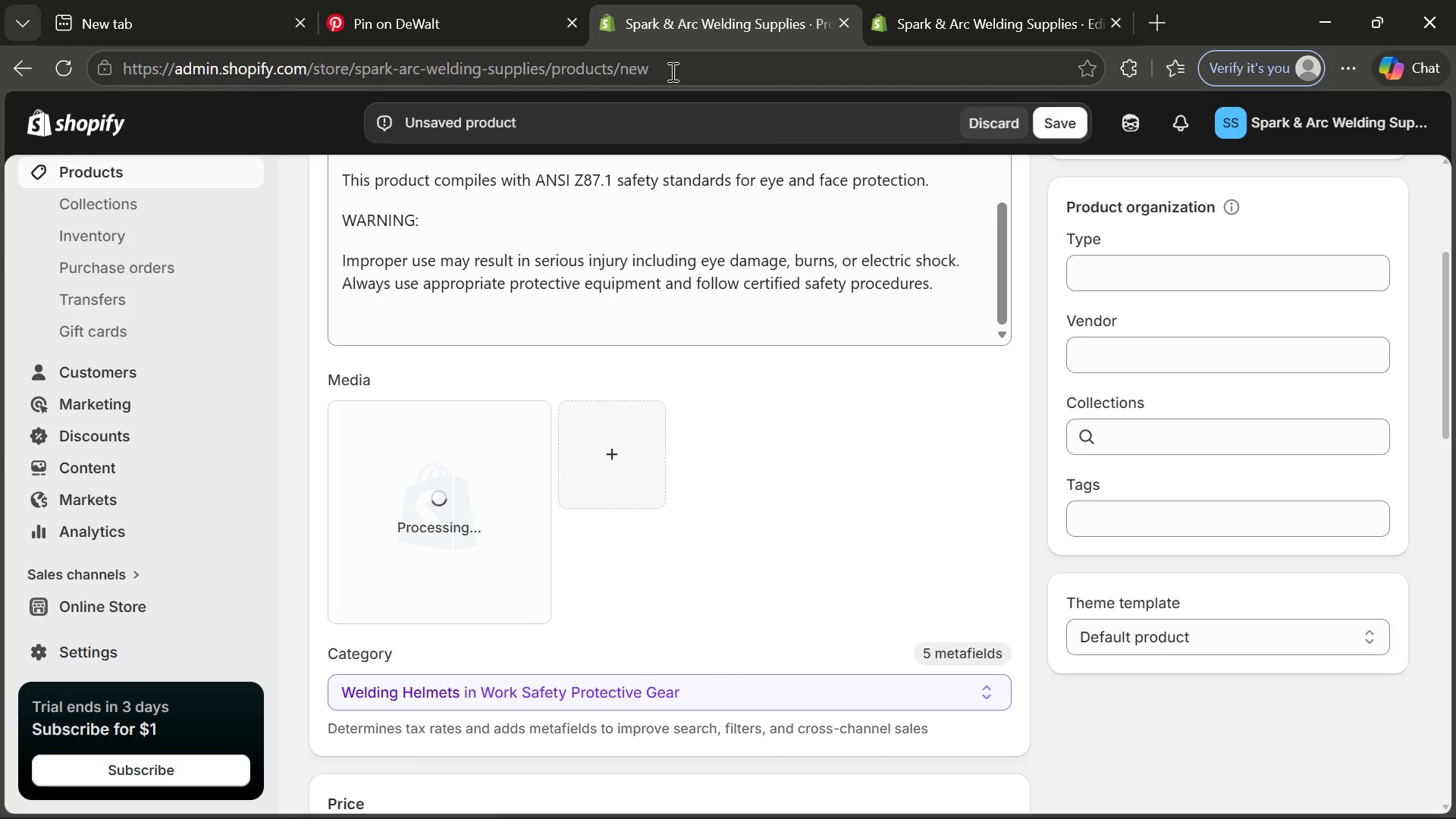 
left_click([468, 459])
 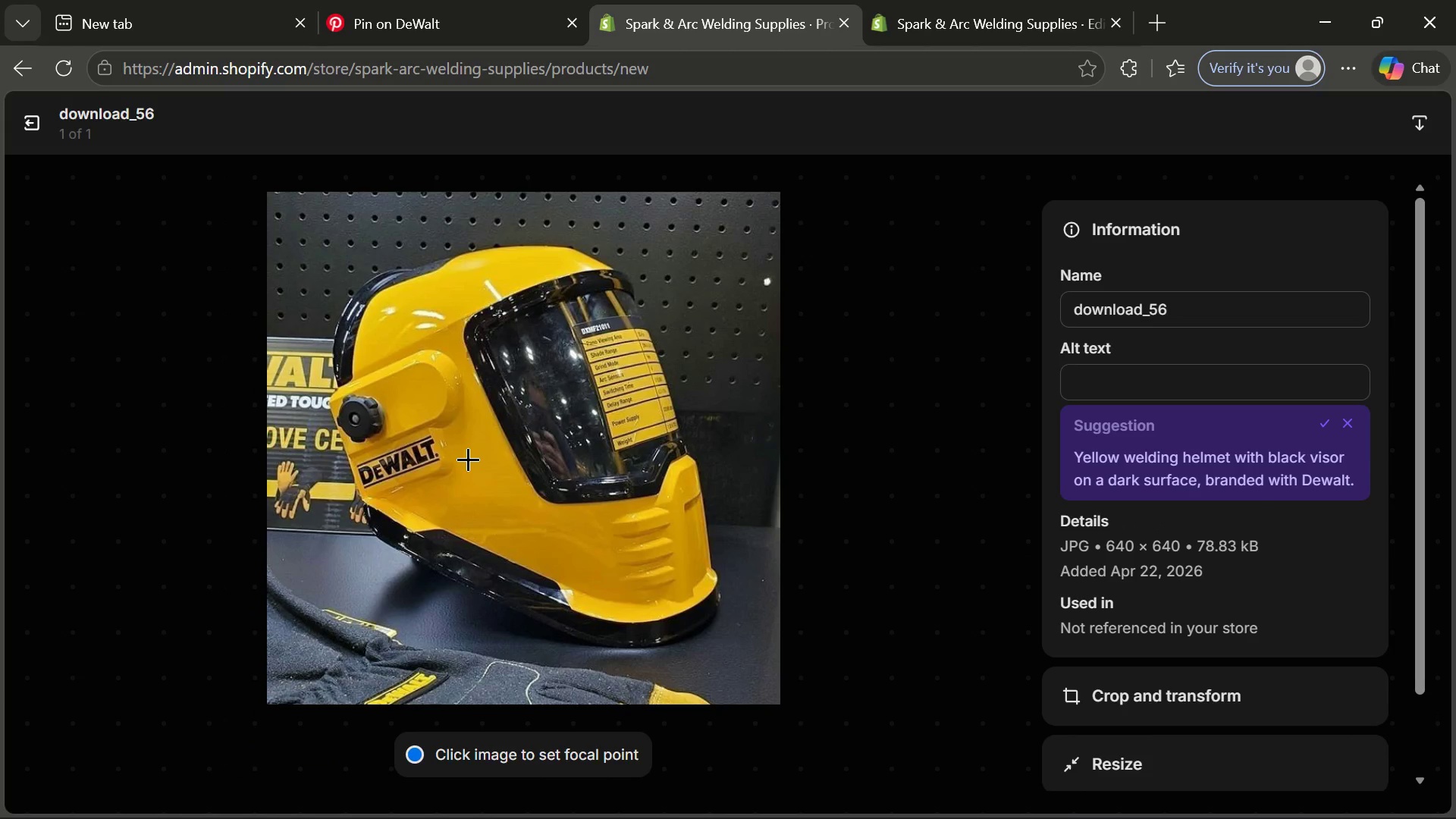 
left_click([1147, 375])
 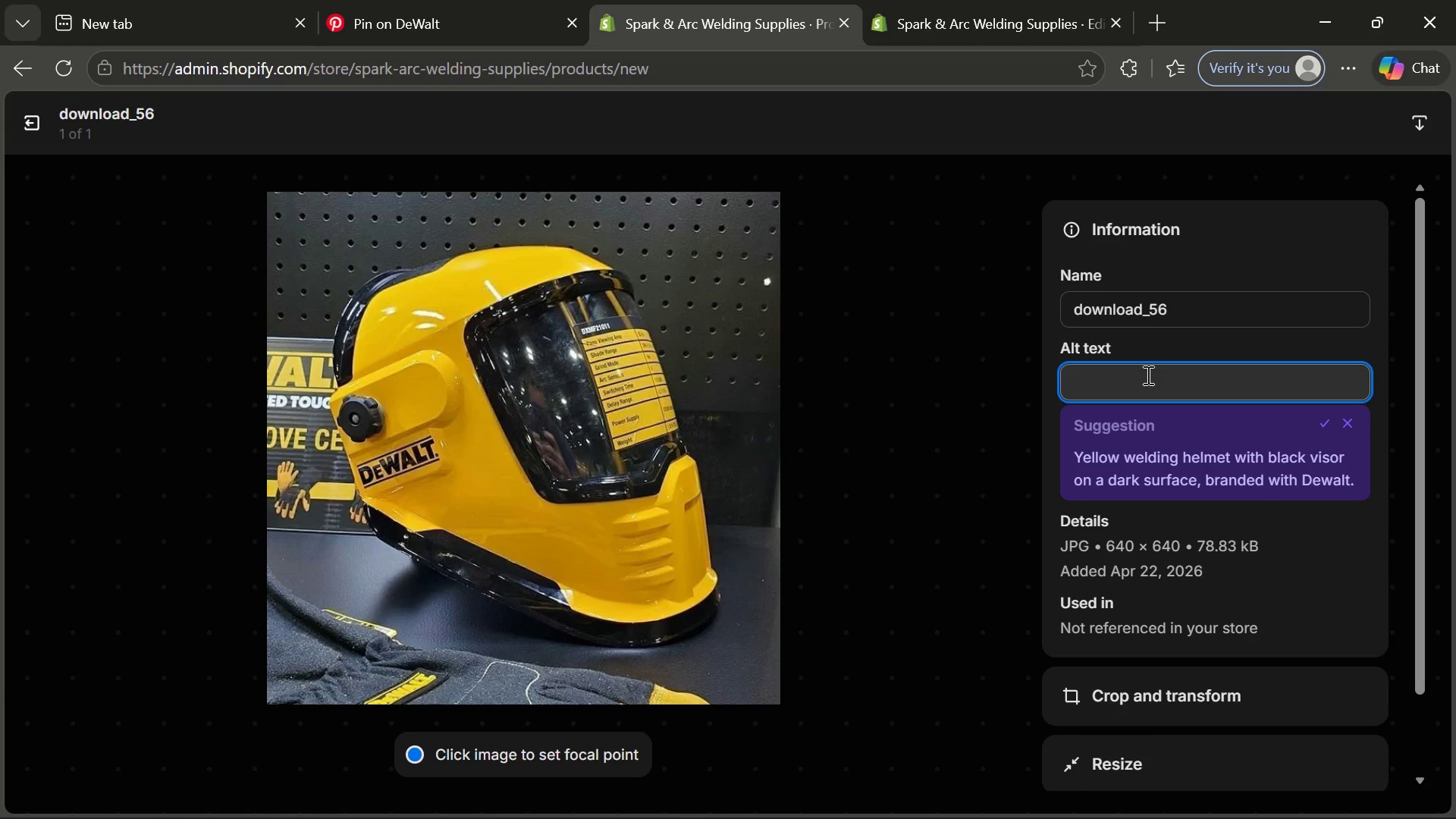 
type(Auto-darkening industrial )
 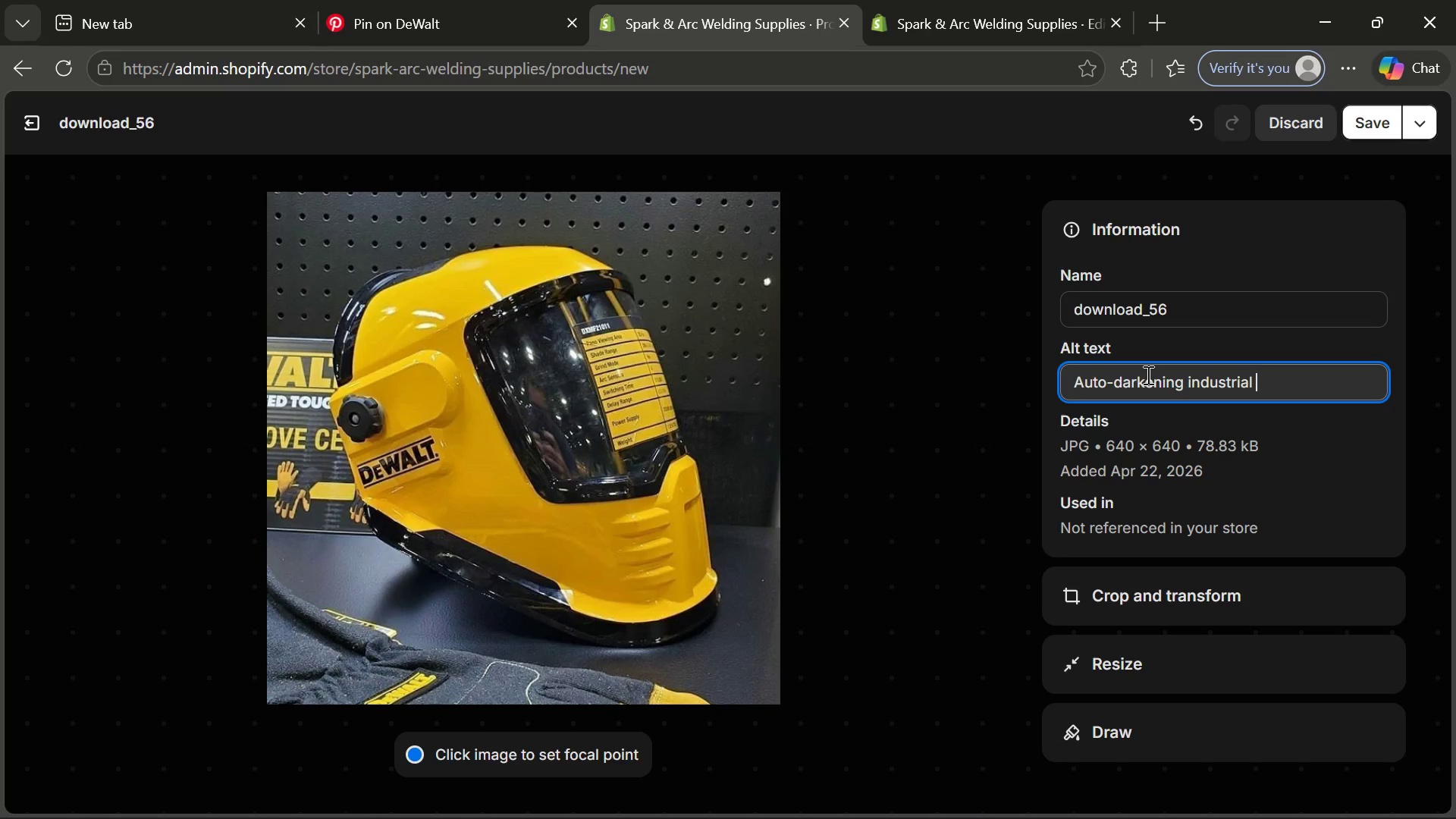 
type(welding helmet with protrctivr)
key(Backspace)
type(e )
 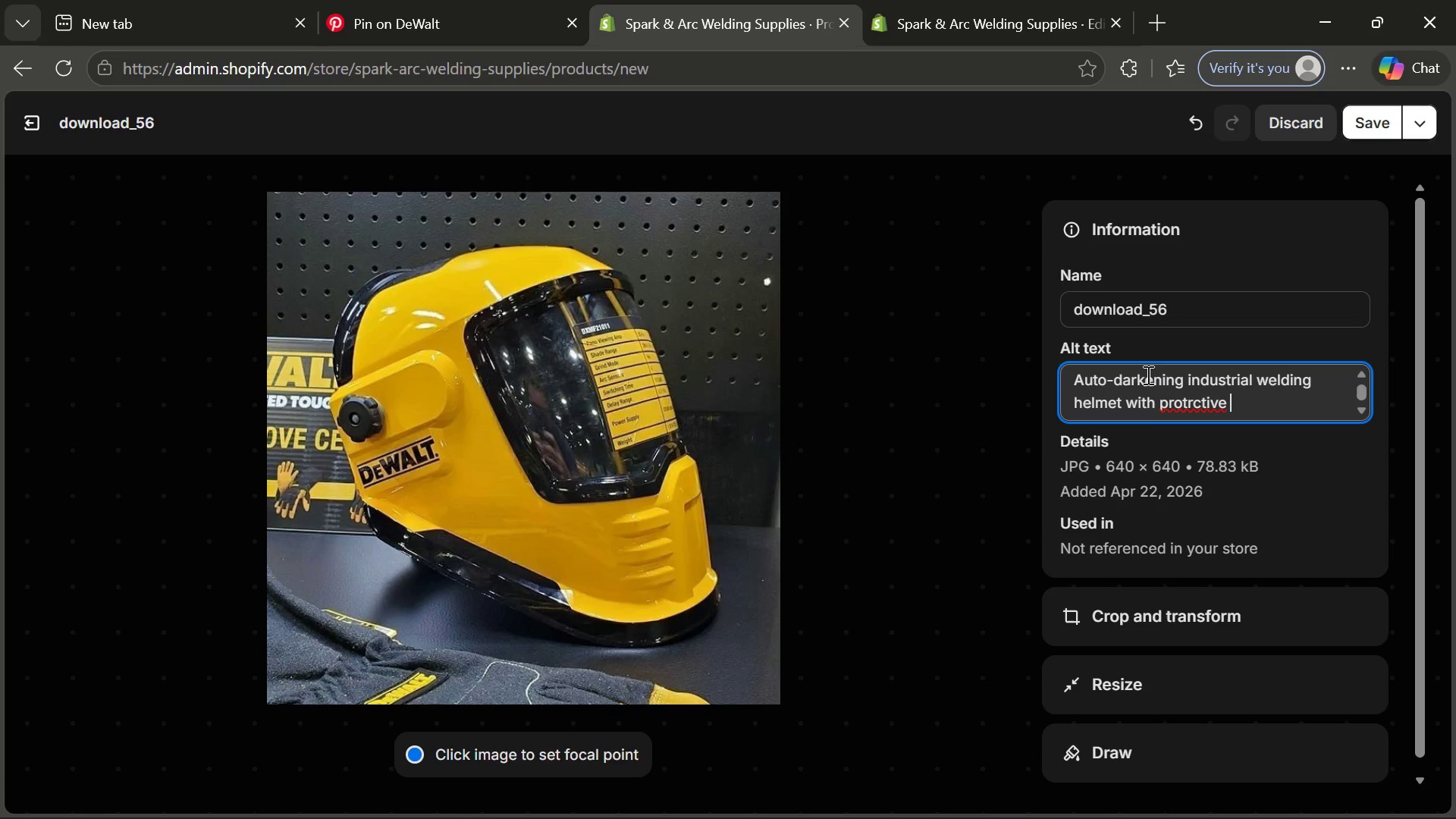 
type(visor for proffe)
key(Backspace)
key(Backspace)
type(ed)
key(Backspace)
type(ssional)
 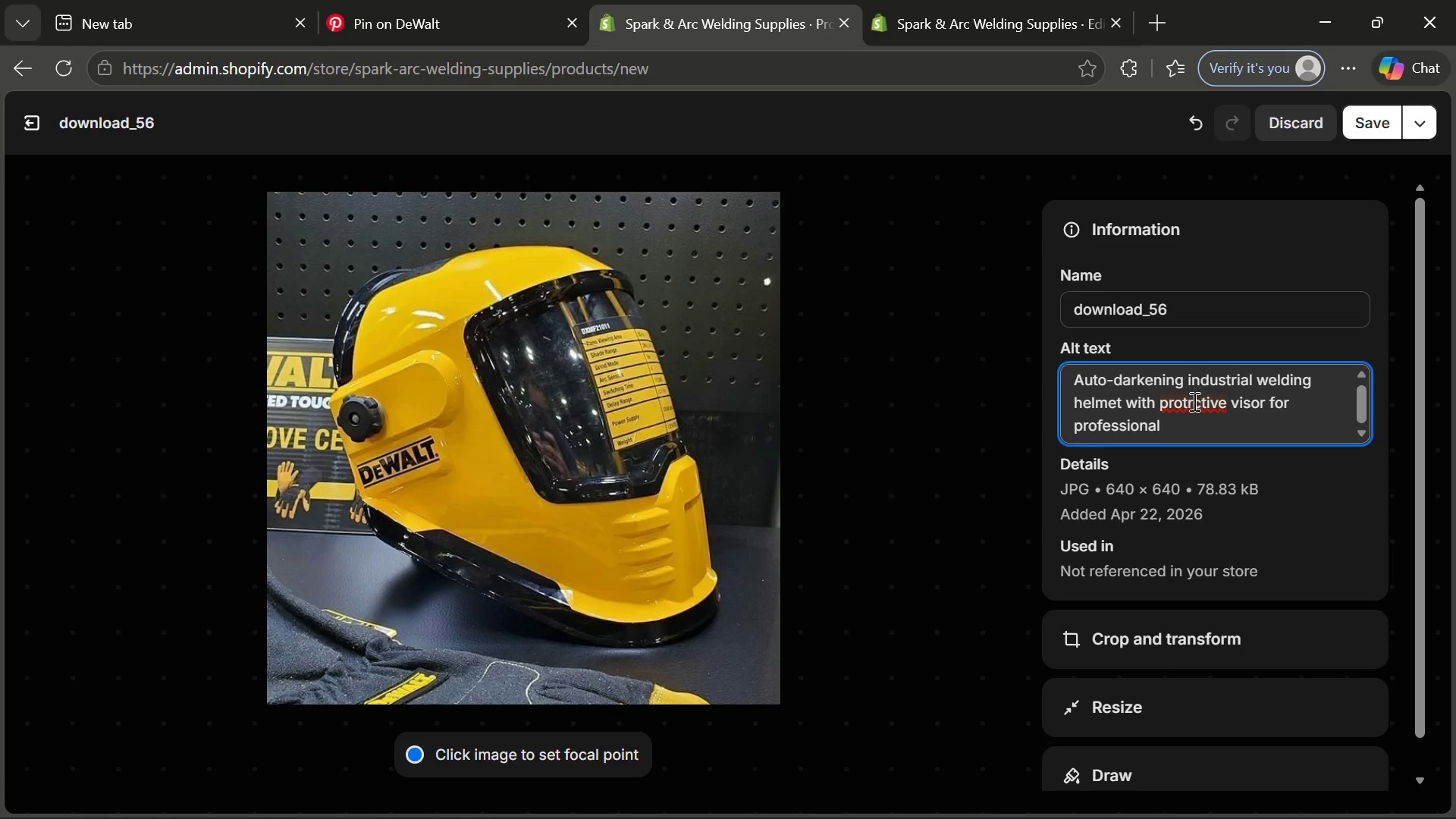 
left_click([1189, 403])
 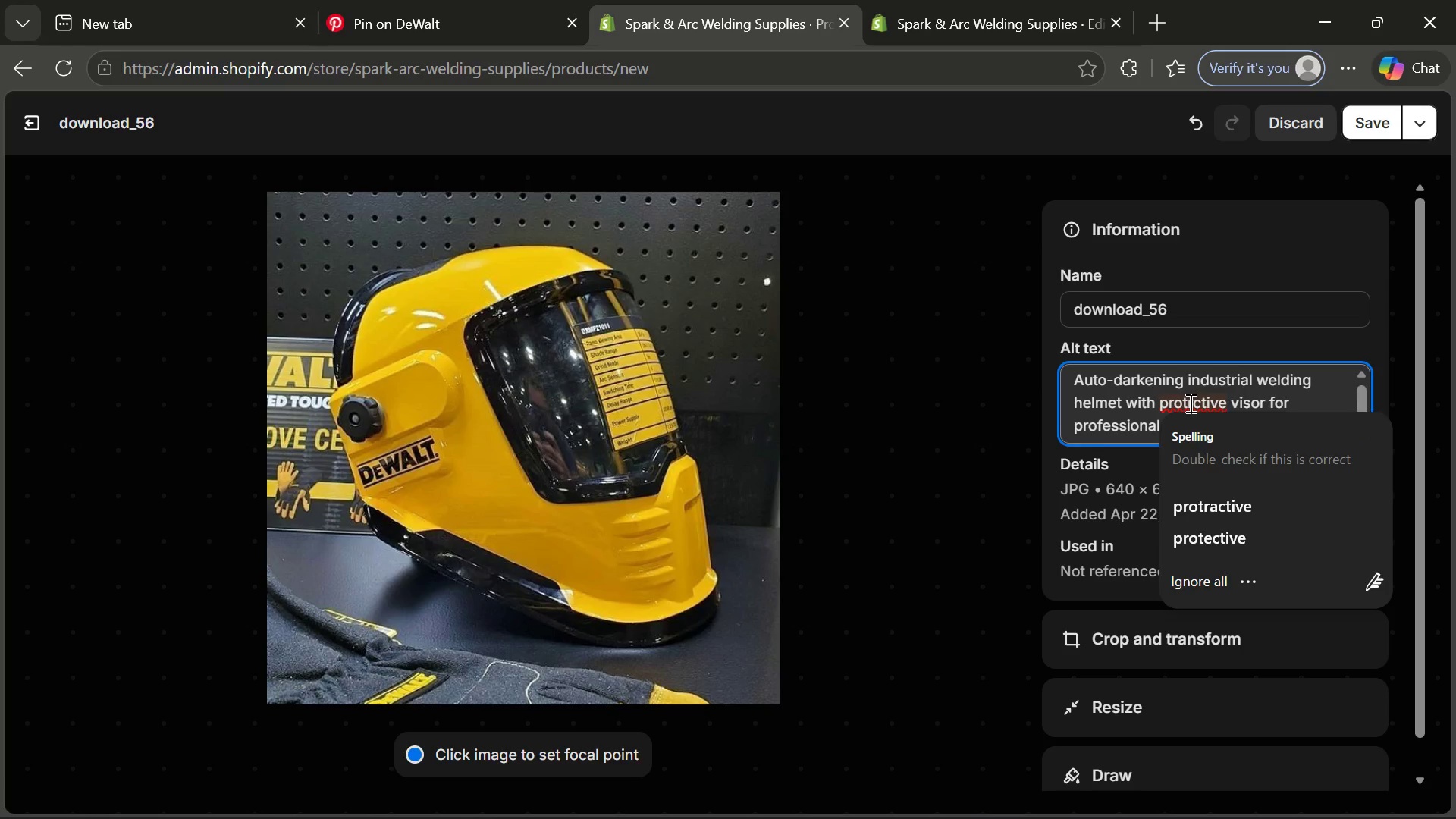 
key(ArrowRight)
 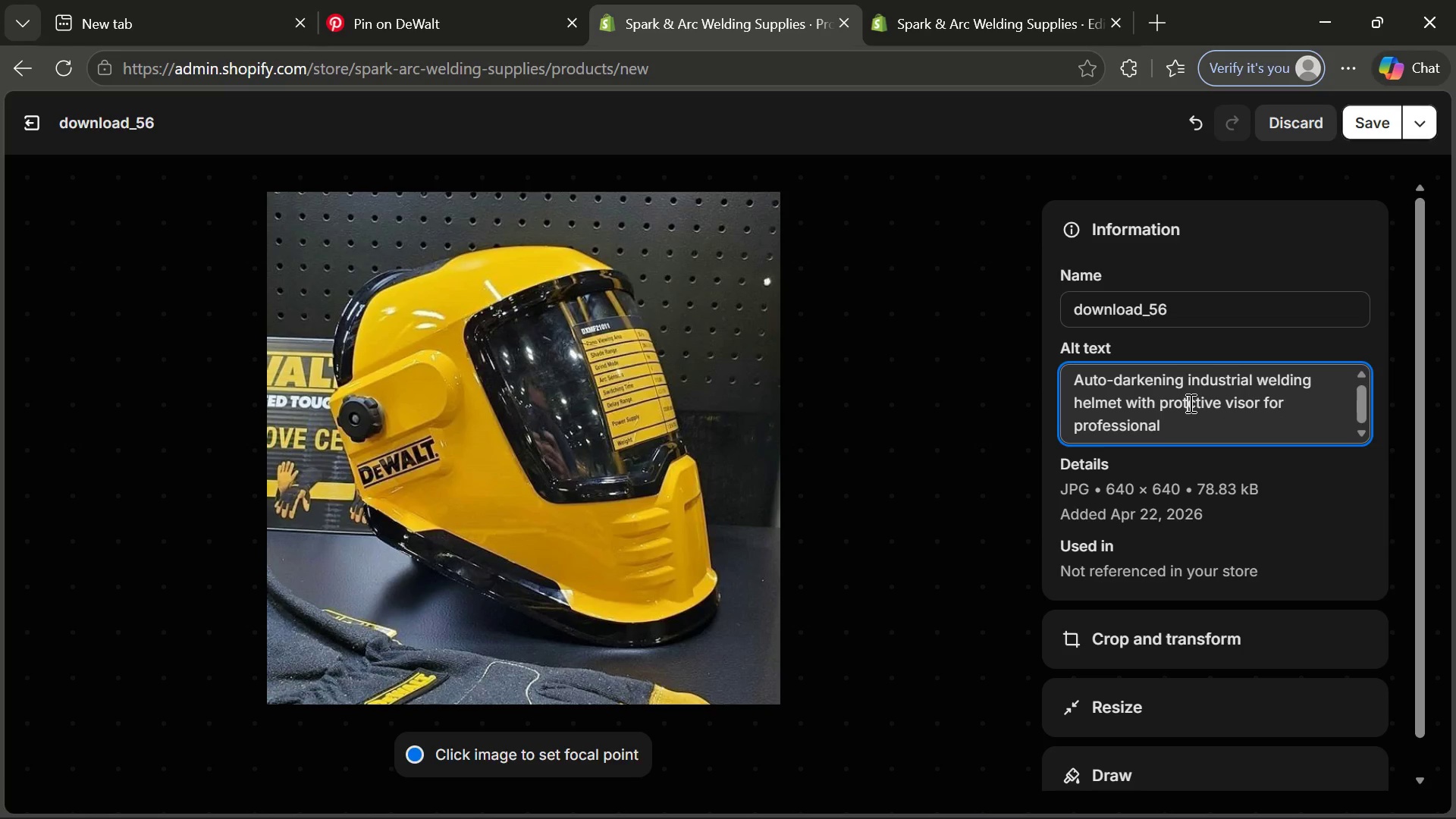 
key(Backspace)
 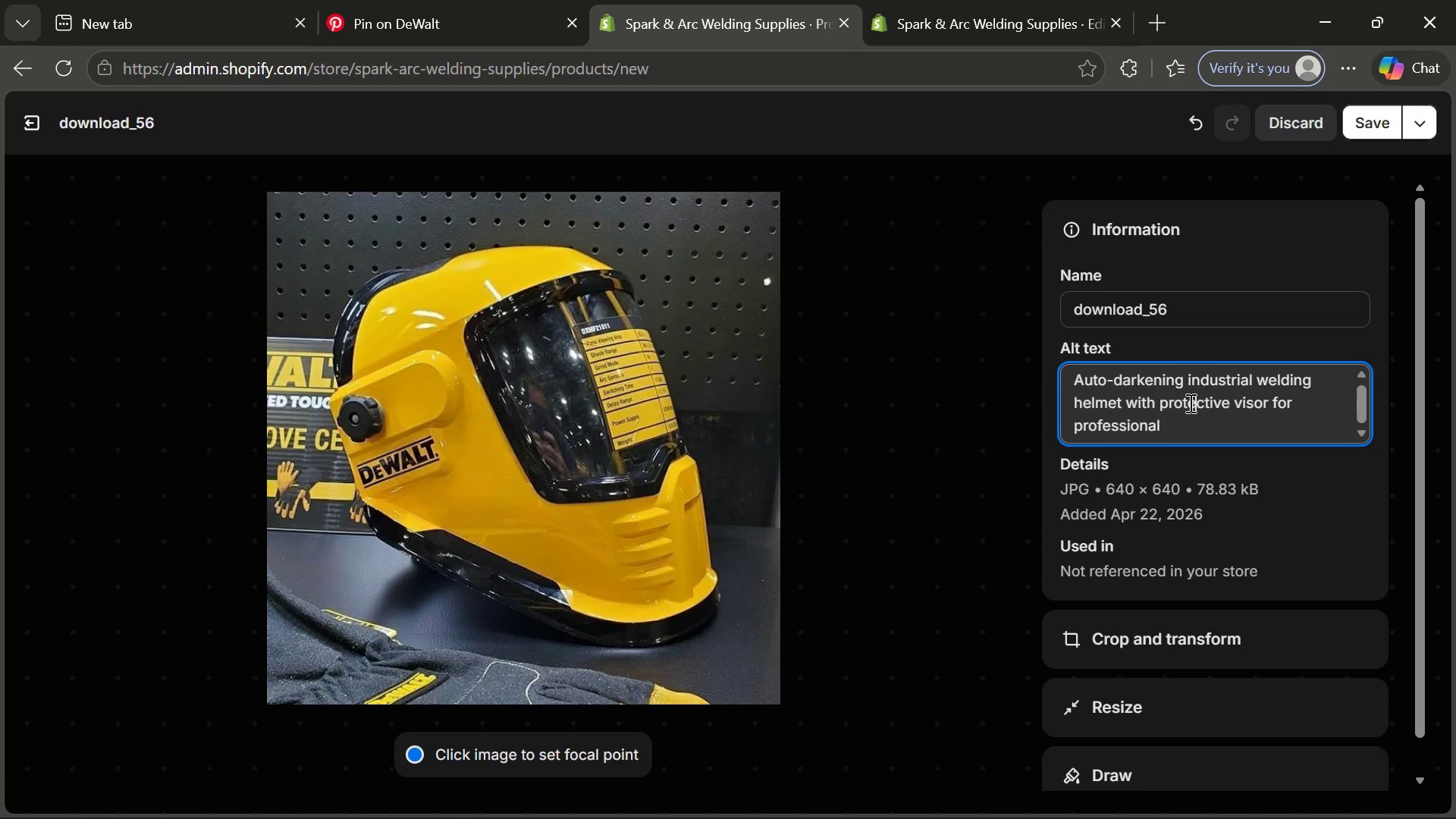 
key(E)
 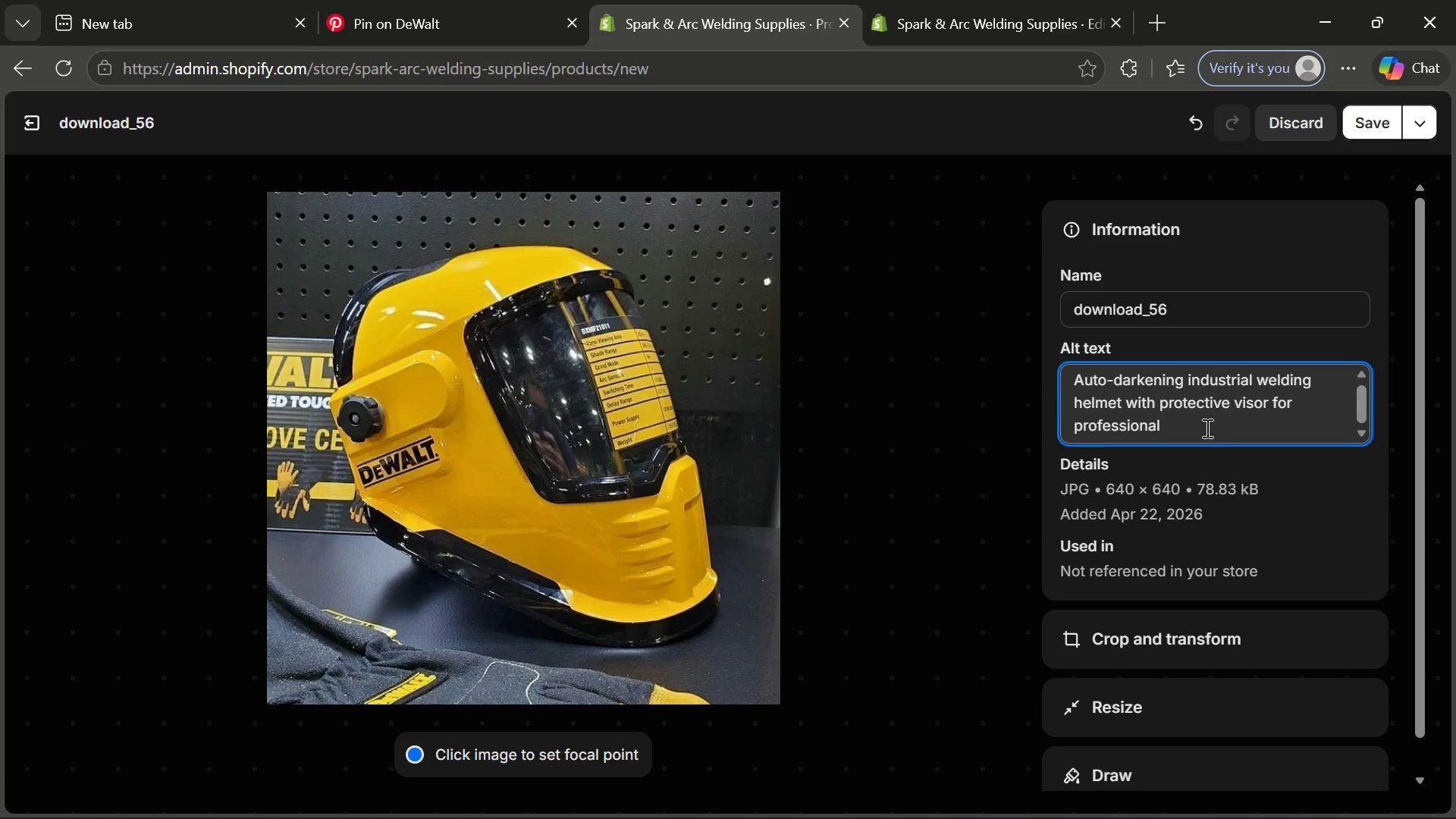 
left_click([1206, 428])
 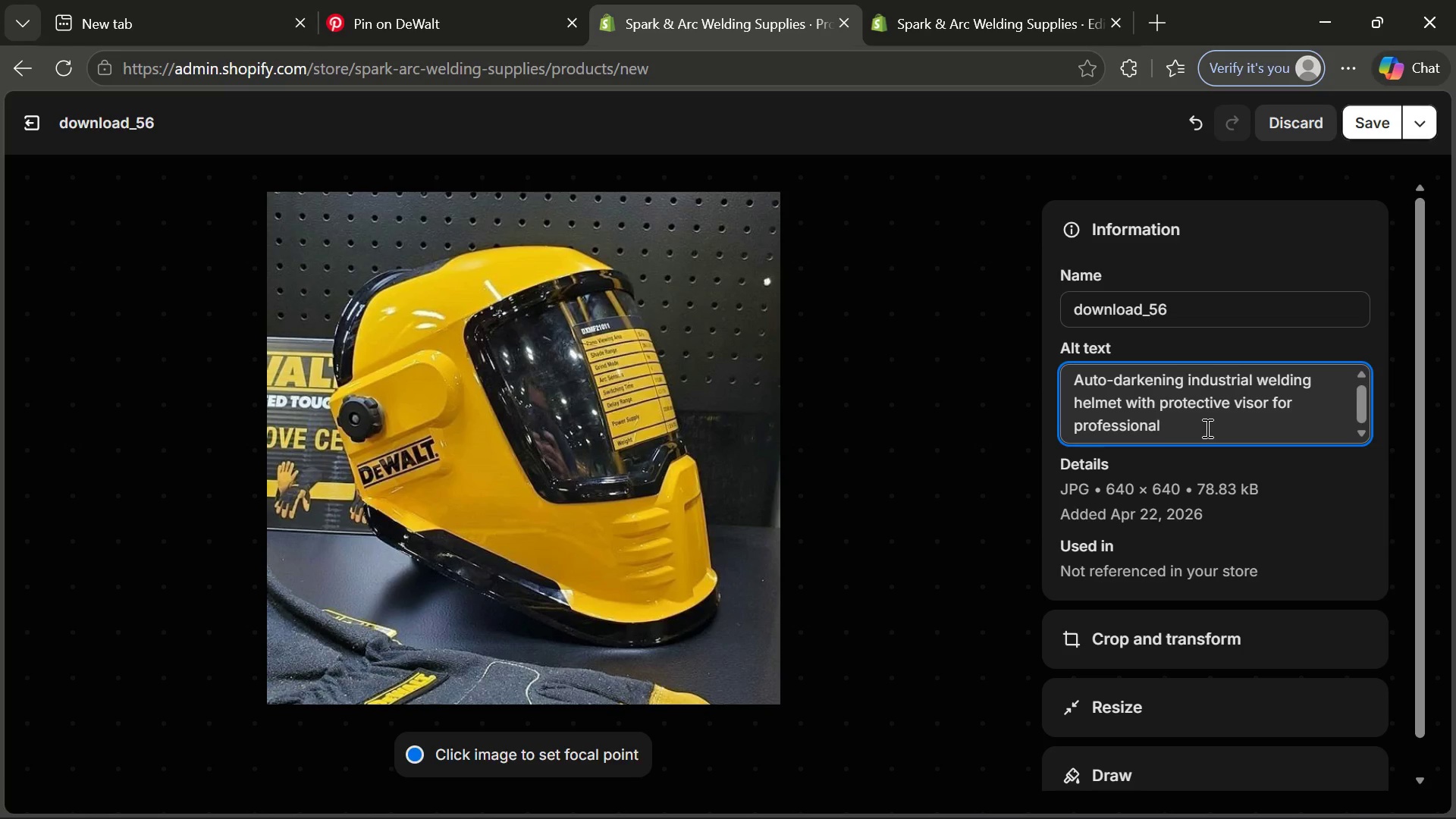 
type( use)
 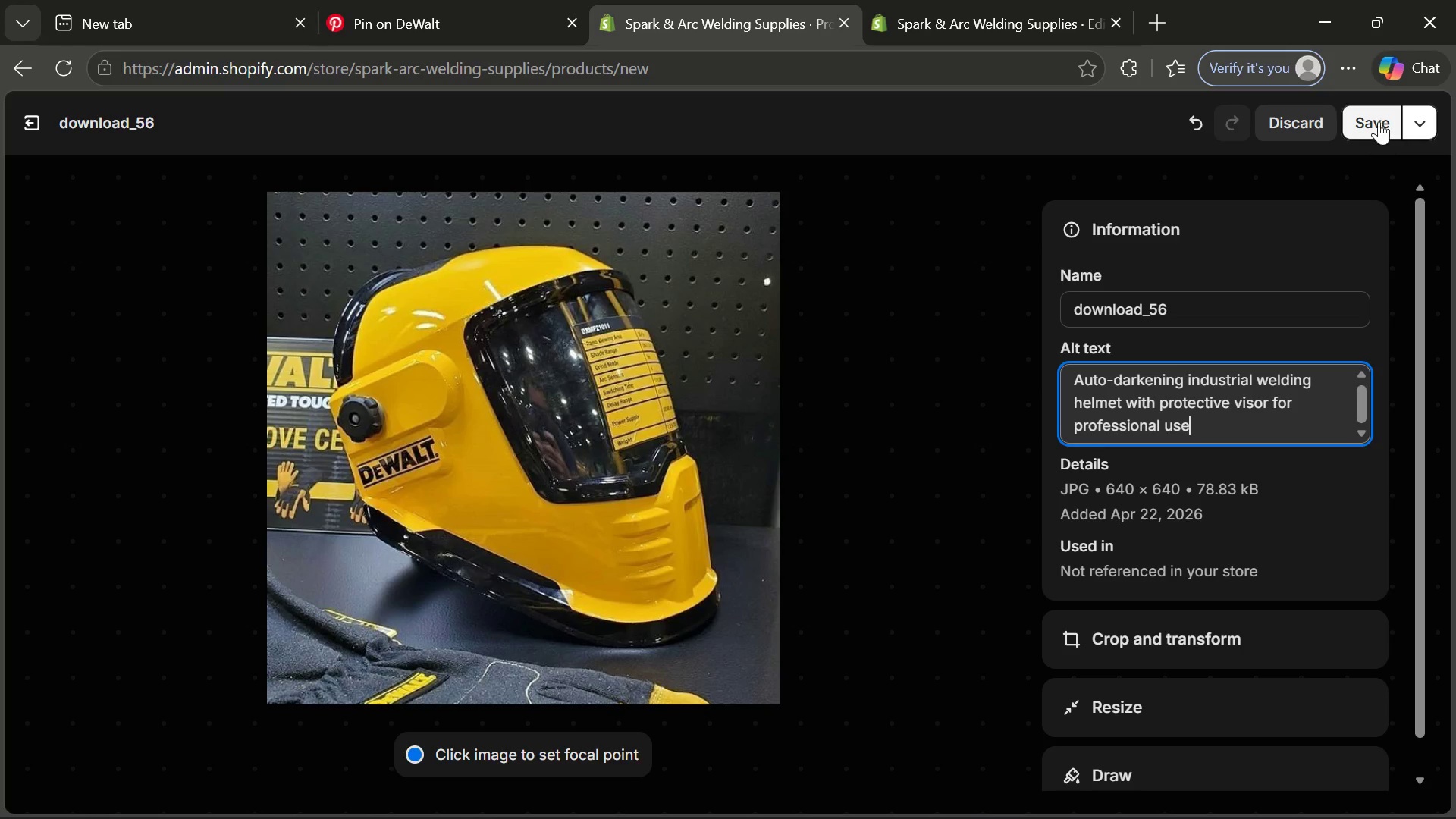 
left_click([1379, 120])
 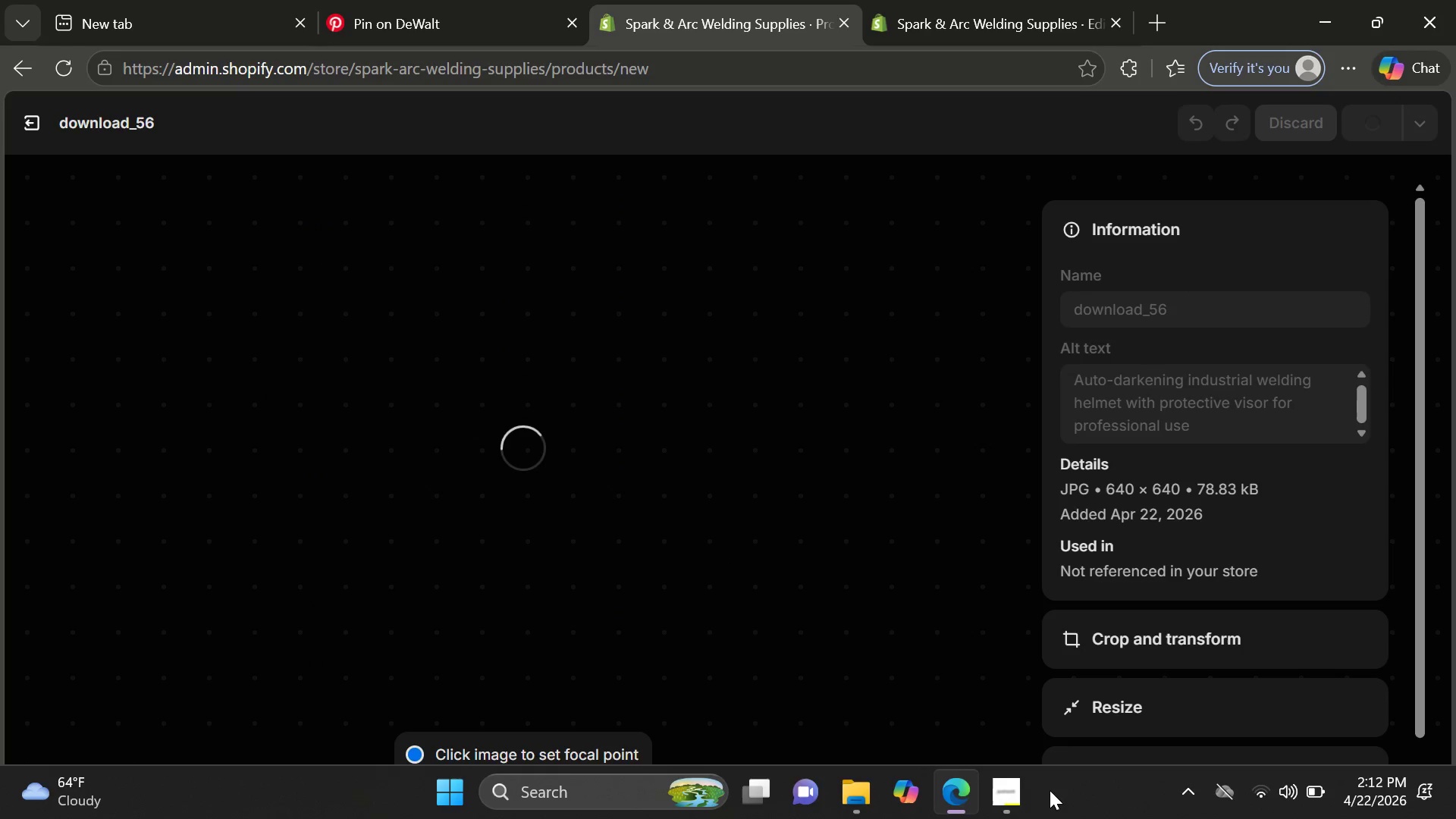 
left_click([1011, 782])